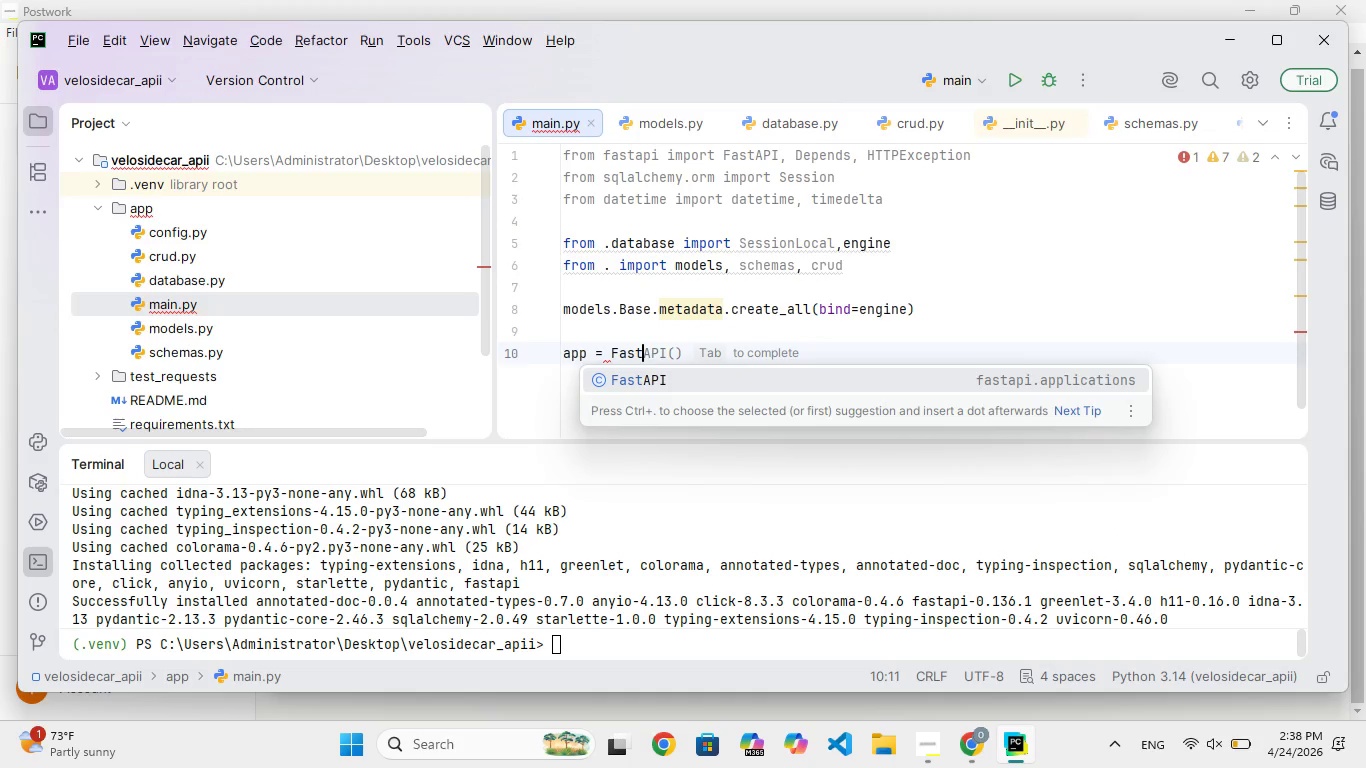 
key(Enter)
 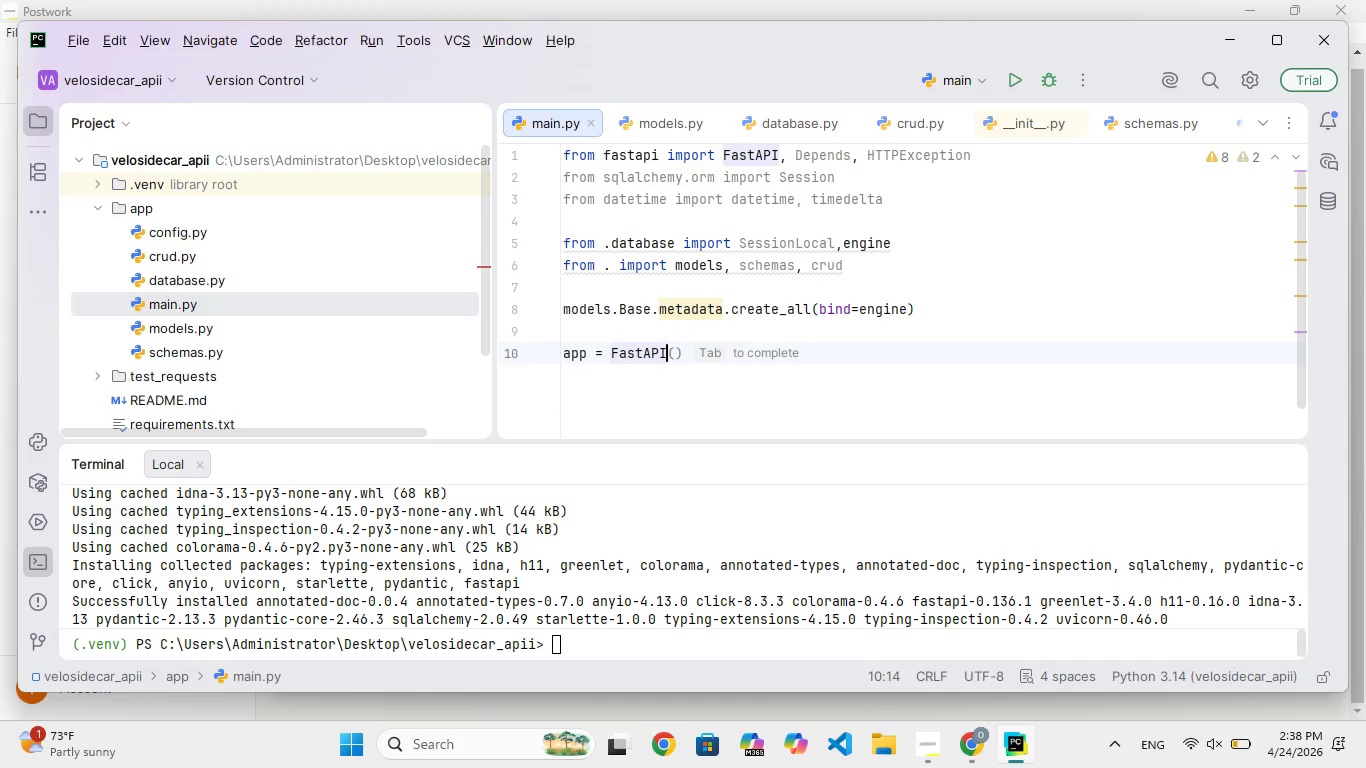 
key(Shift+9)
 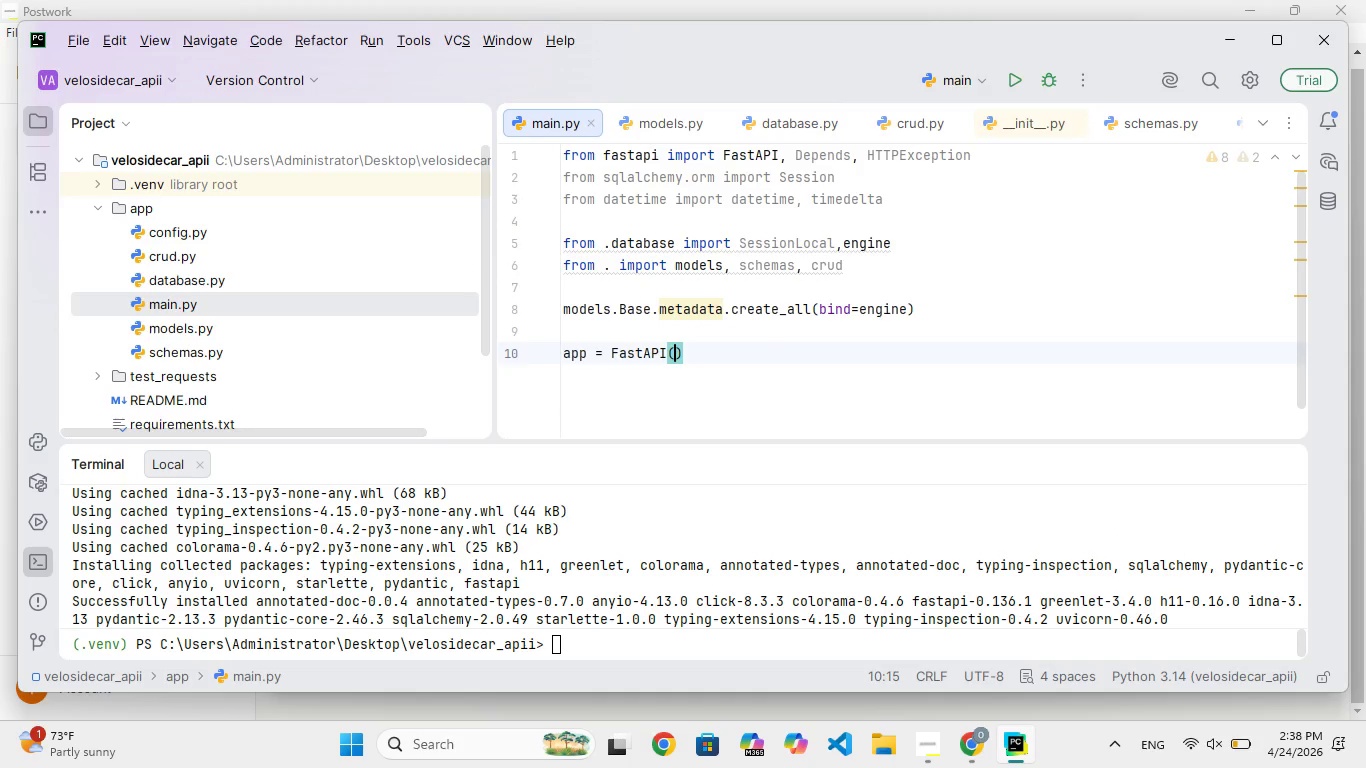 
key(ArrowRight)
 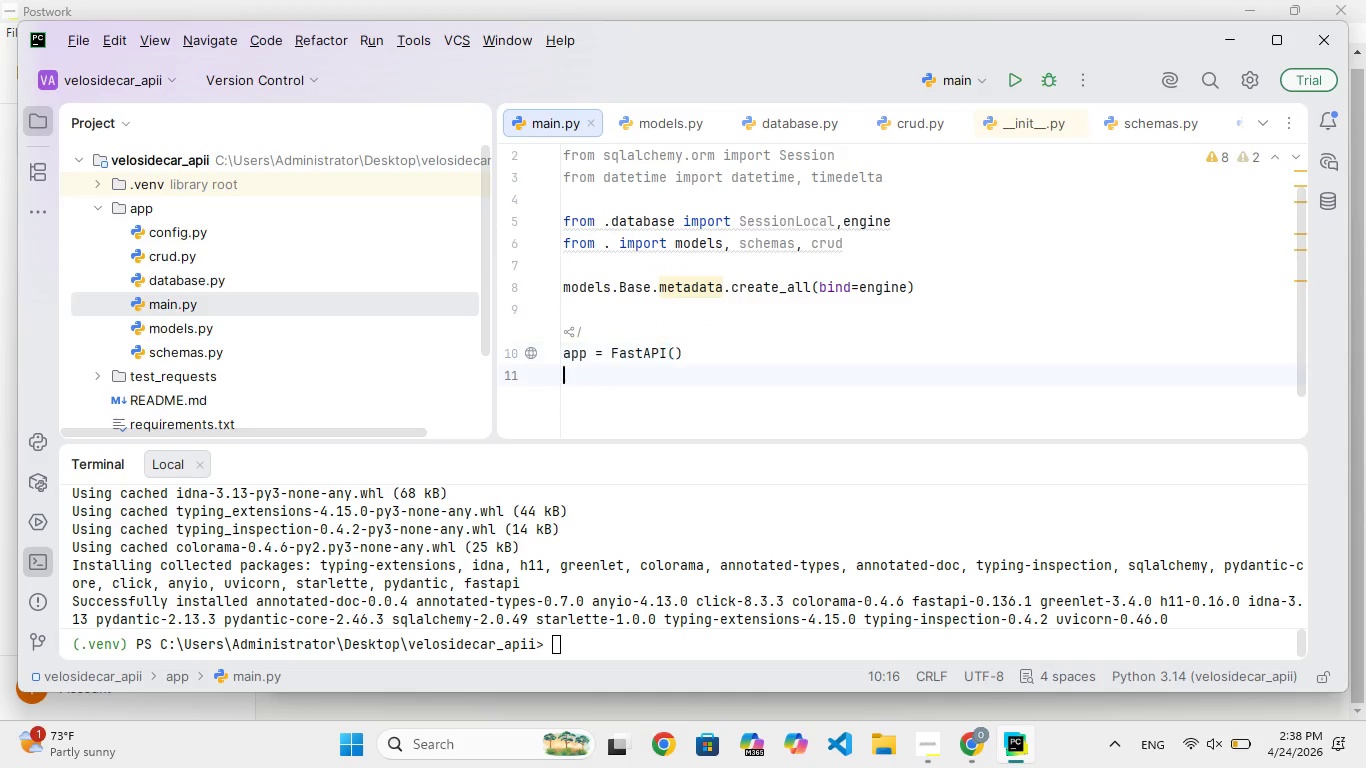 
key(Enter)
 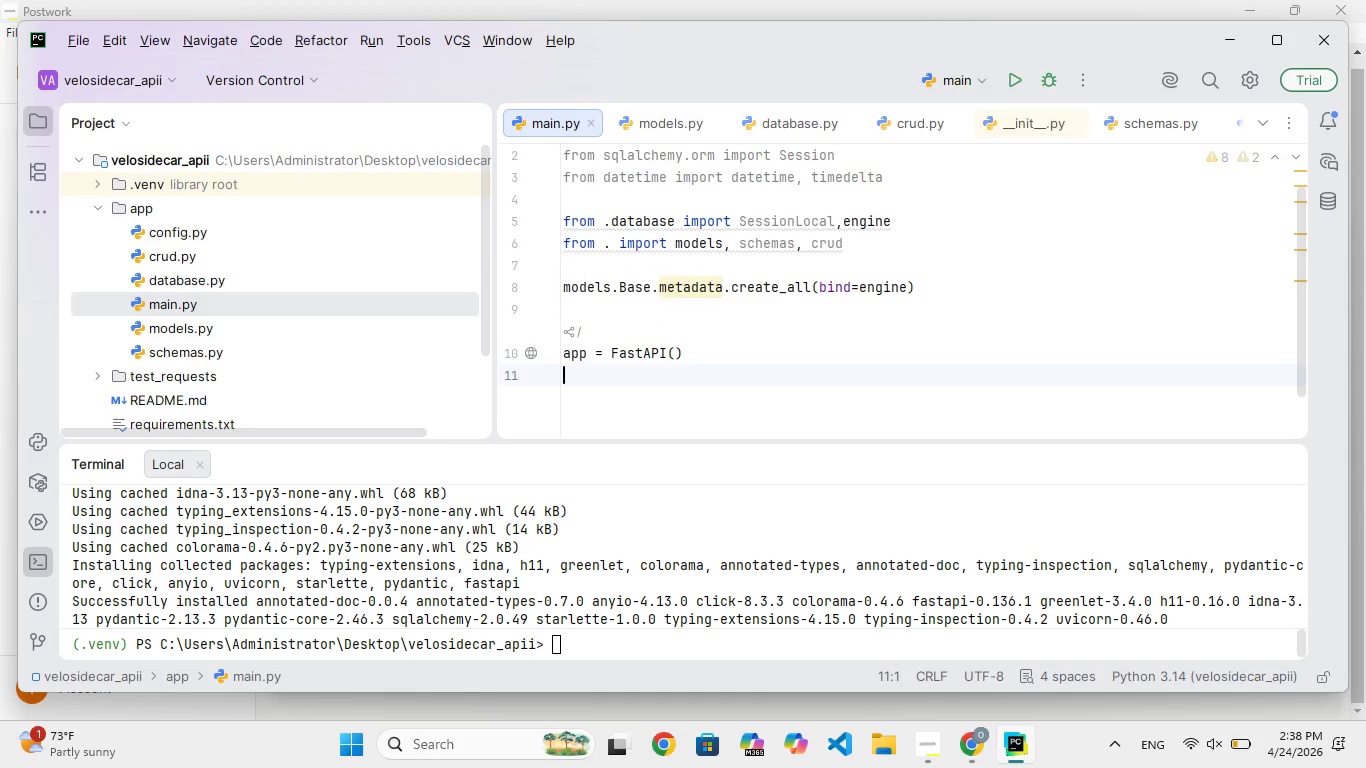 
key(Enter)
 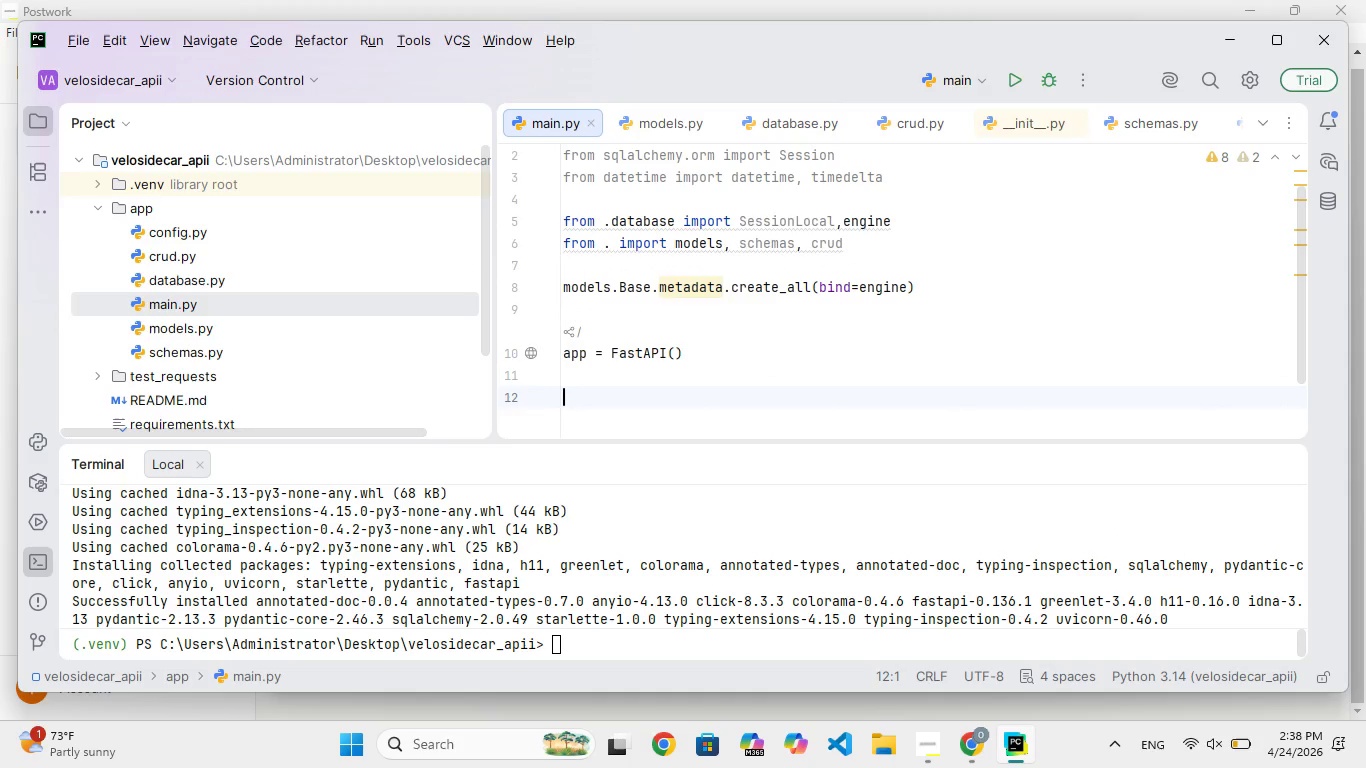 
type(def gt_db()
 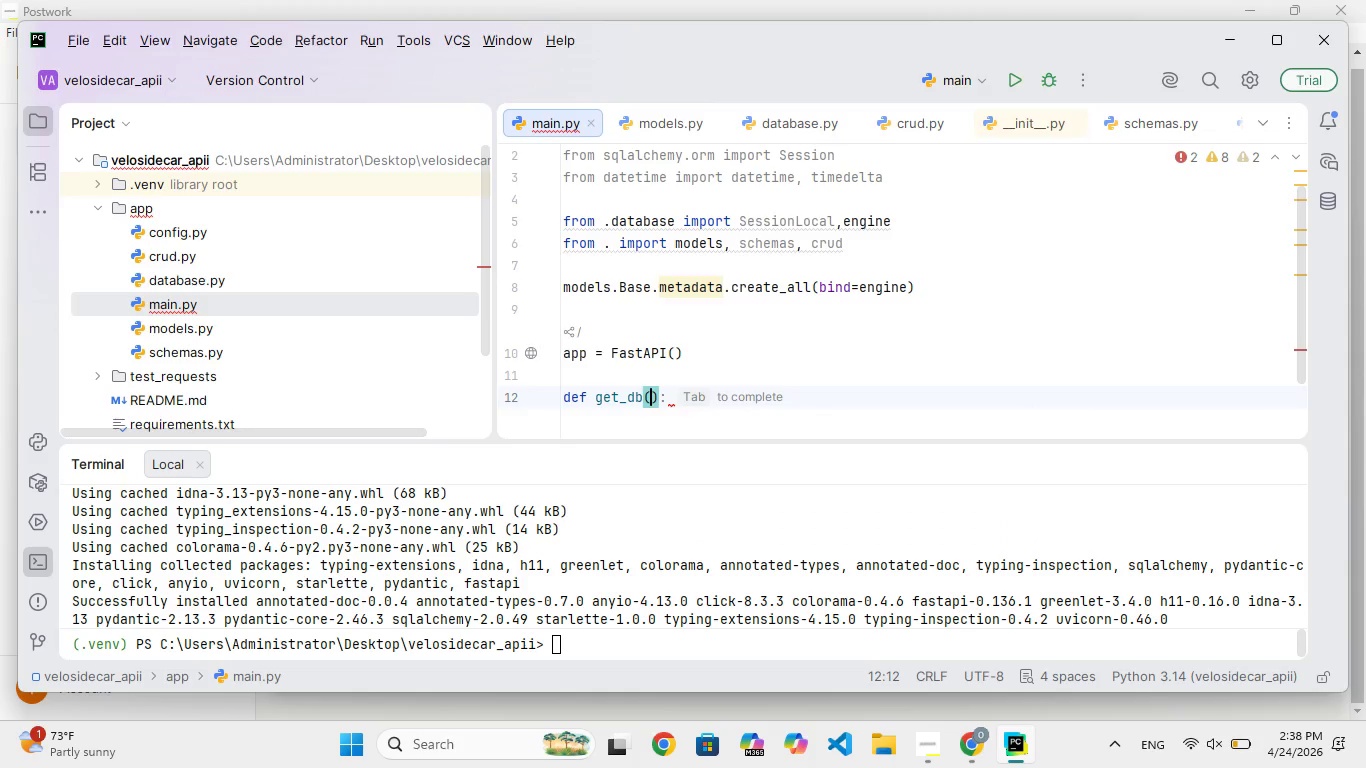 
 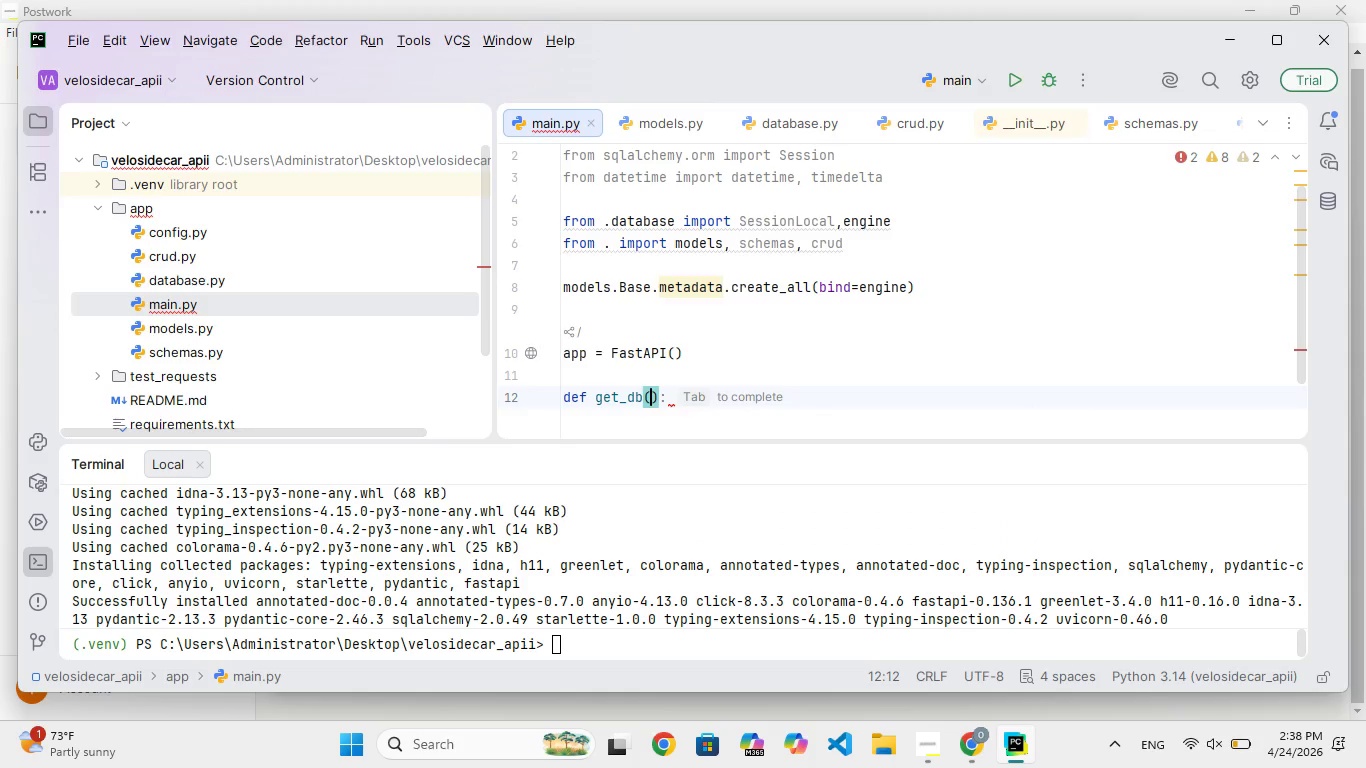 
key(ArrowRight)
 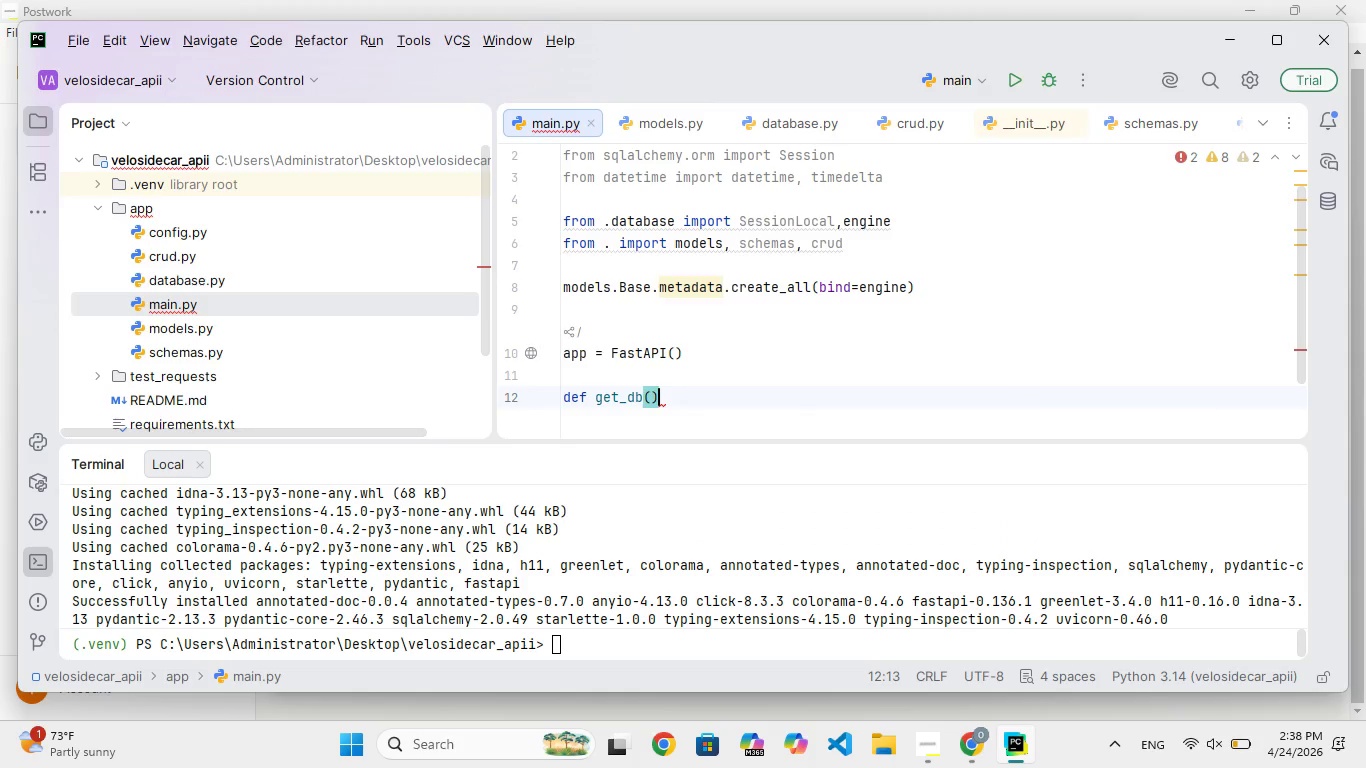 
key(Shift+Semicolon)
 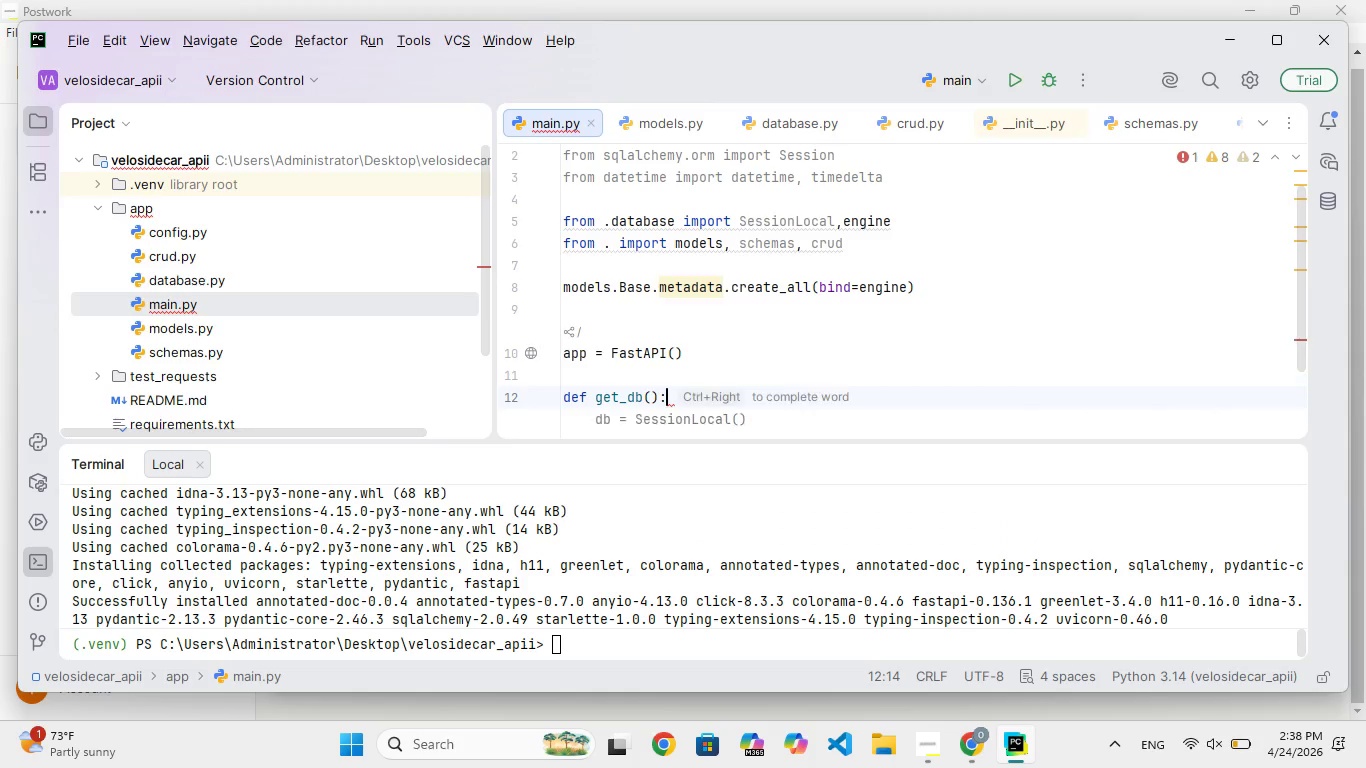 
key(Enter)
 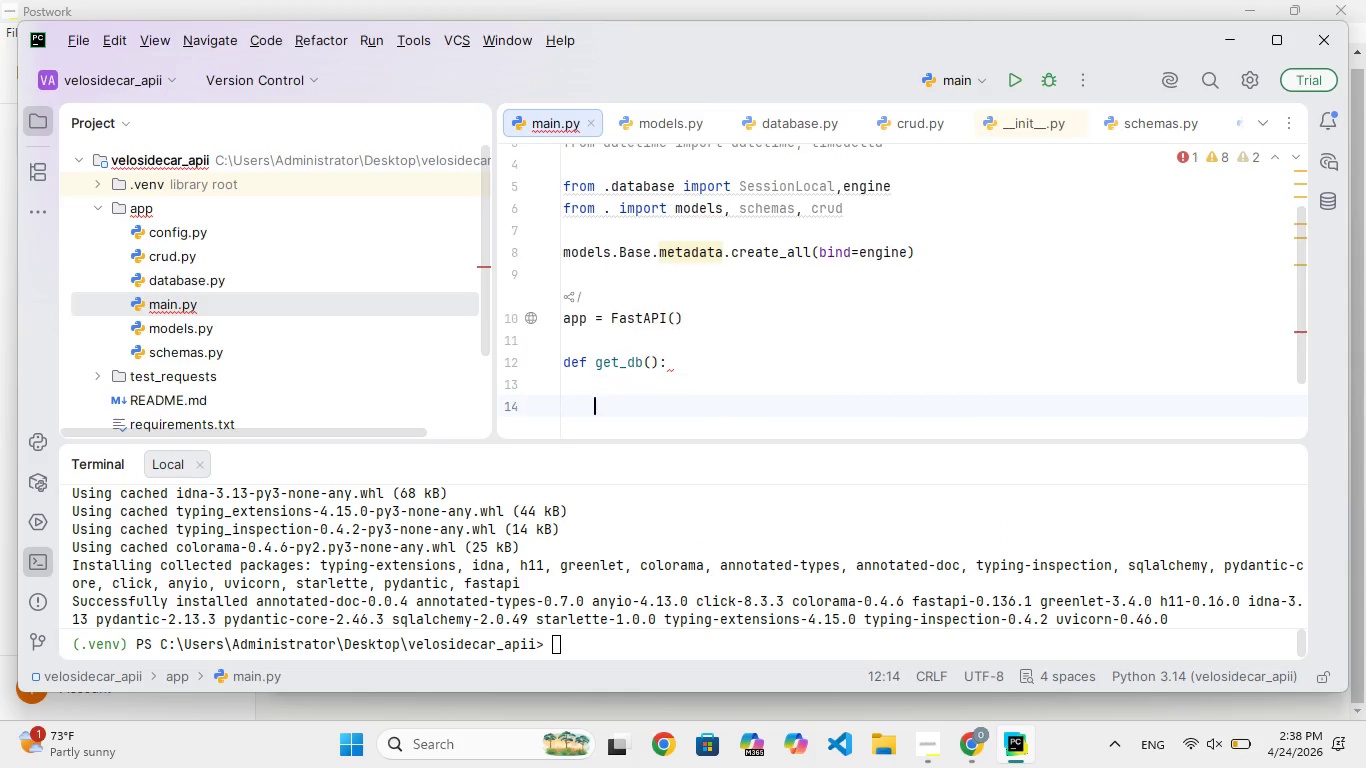 
key(Enter)
 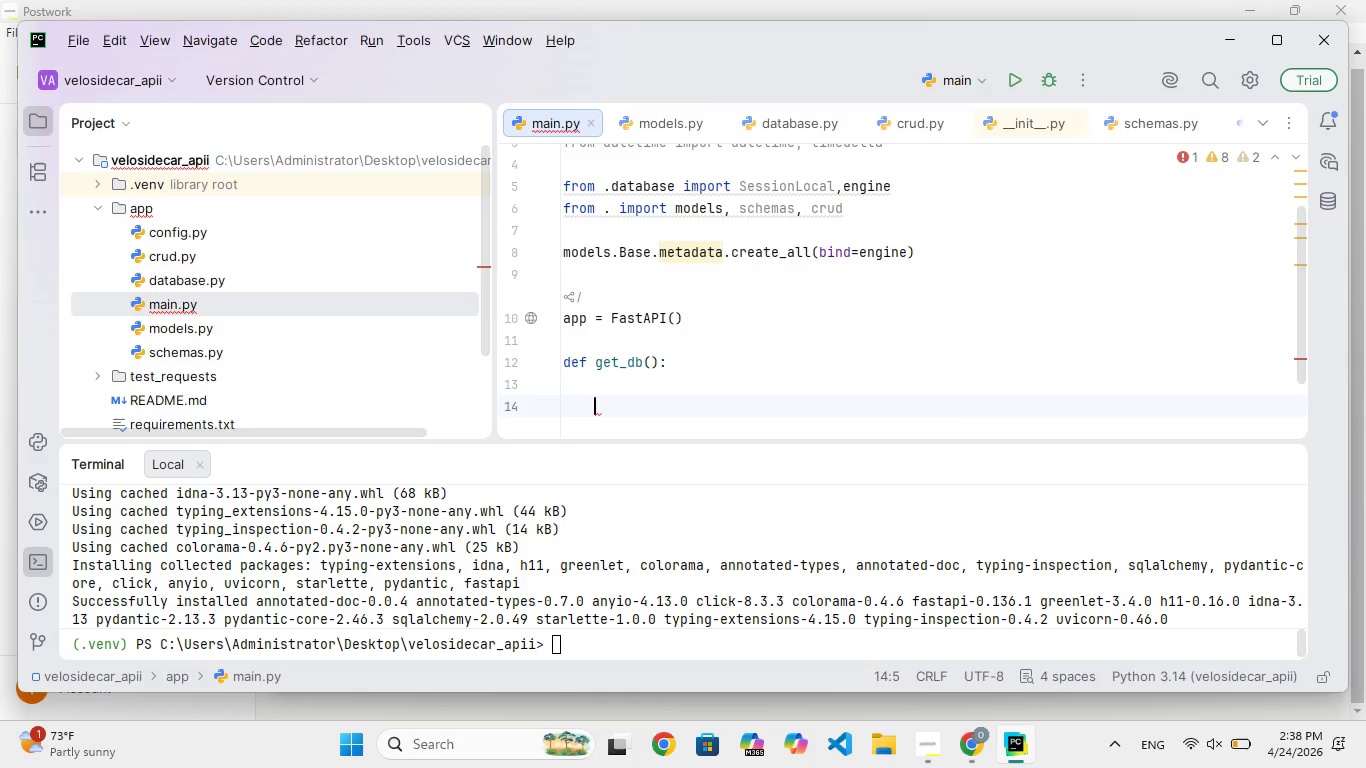 
type(db = SessionLocal()
 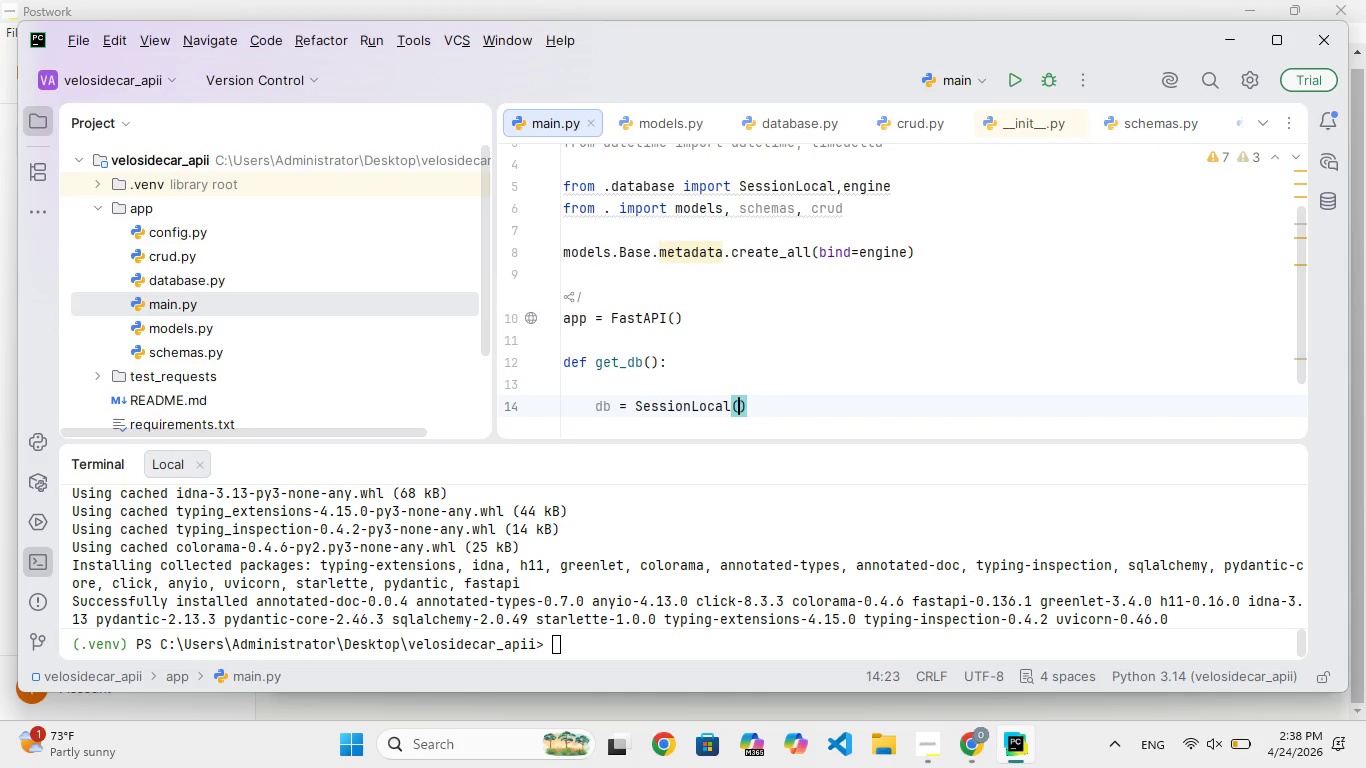 
 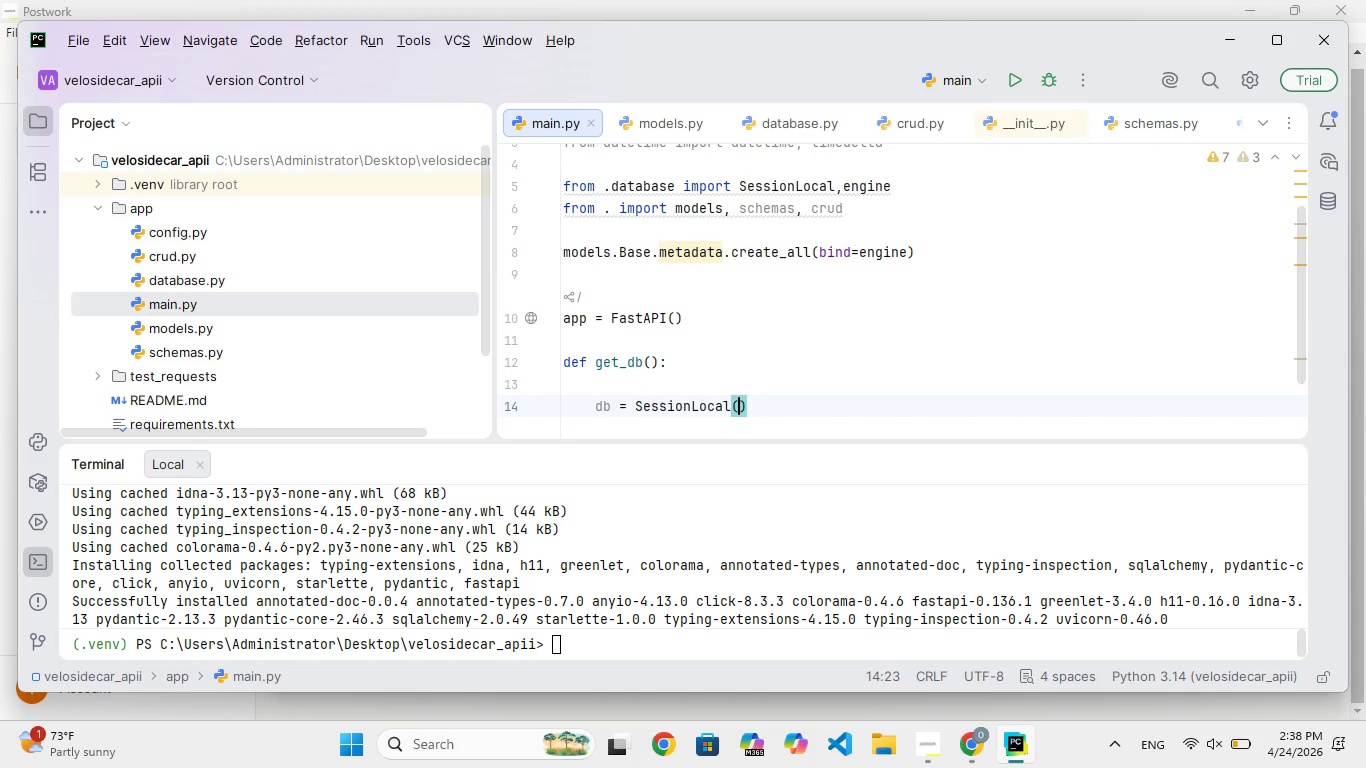 
key(ArrowRight)
 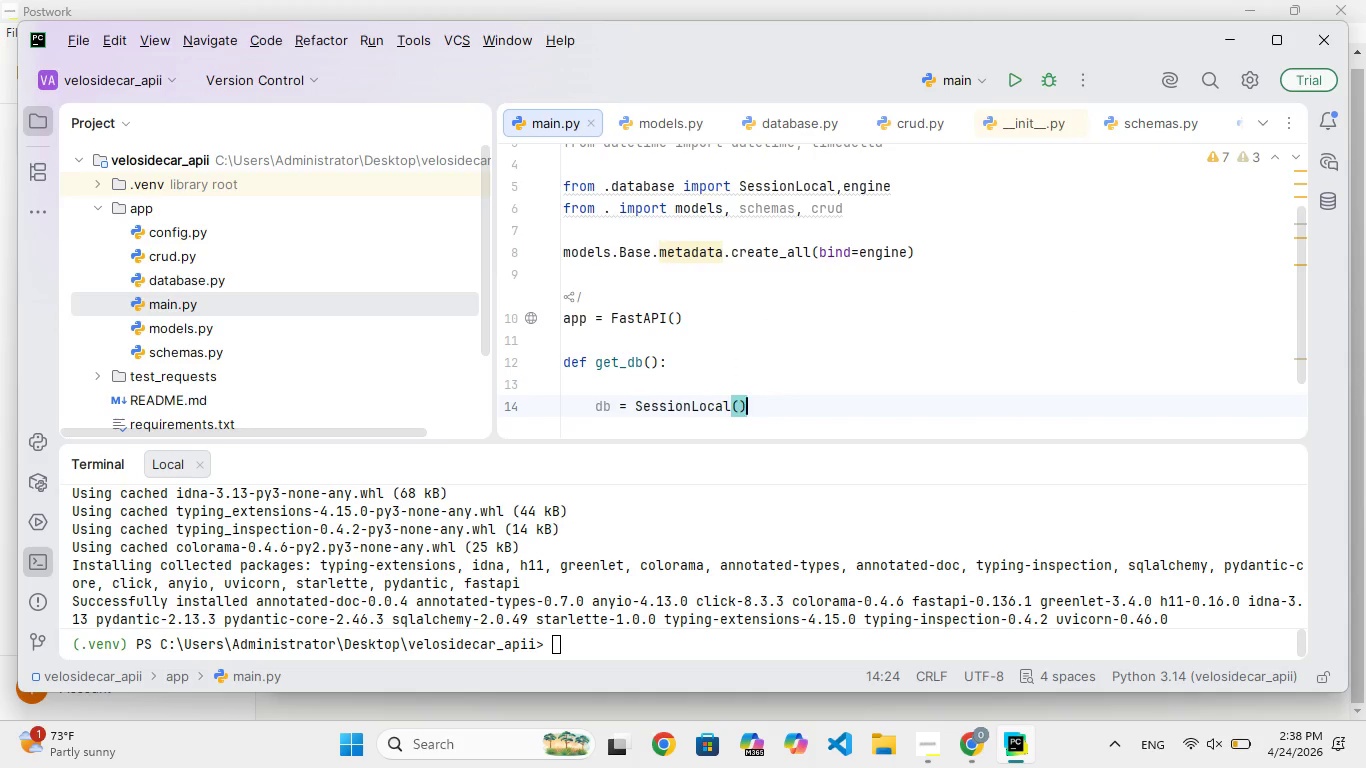 
key(Enter)
 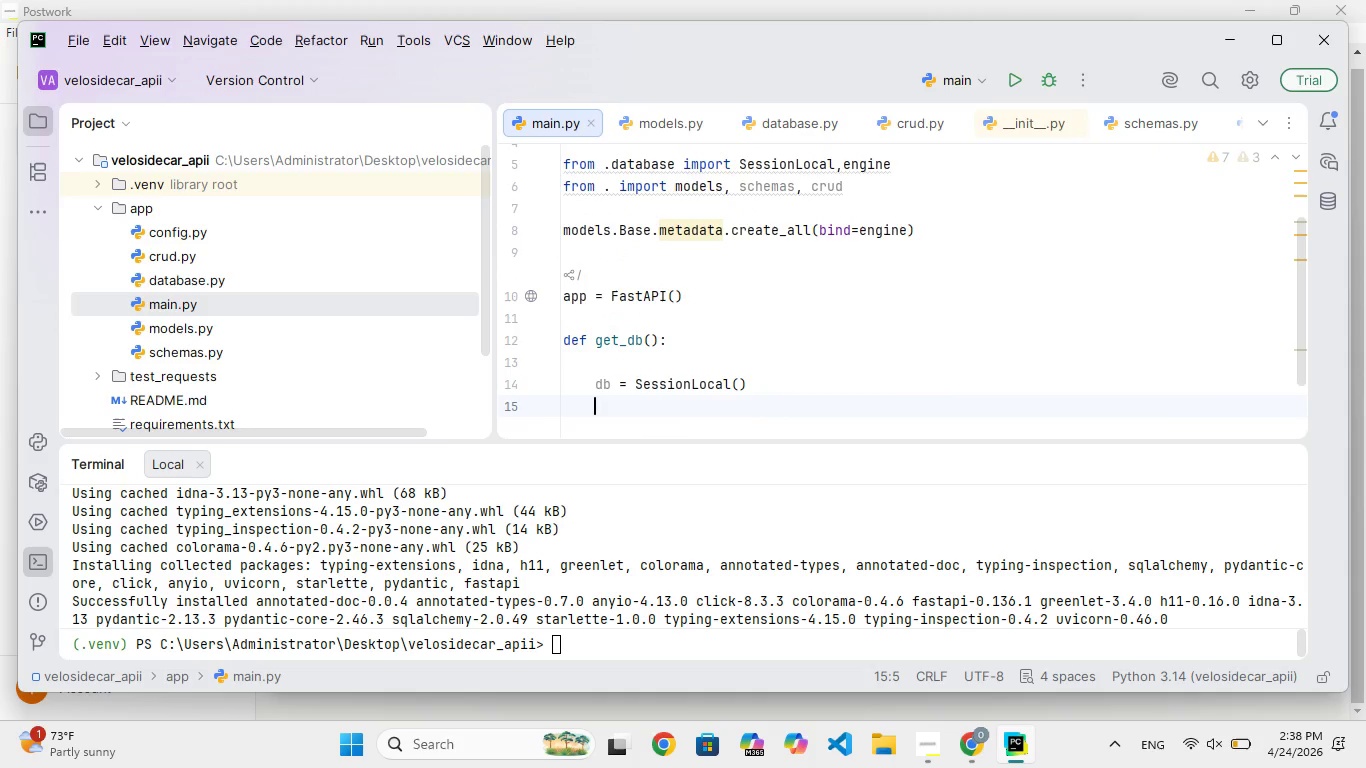 
type(trty)
key(Backspace)
key(Backspace)
type(t)
key(Backspace)
type(y)
 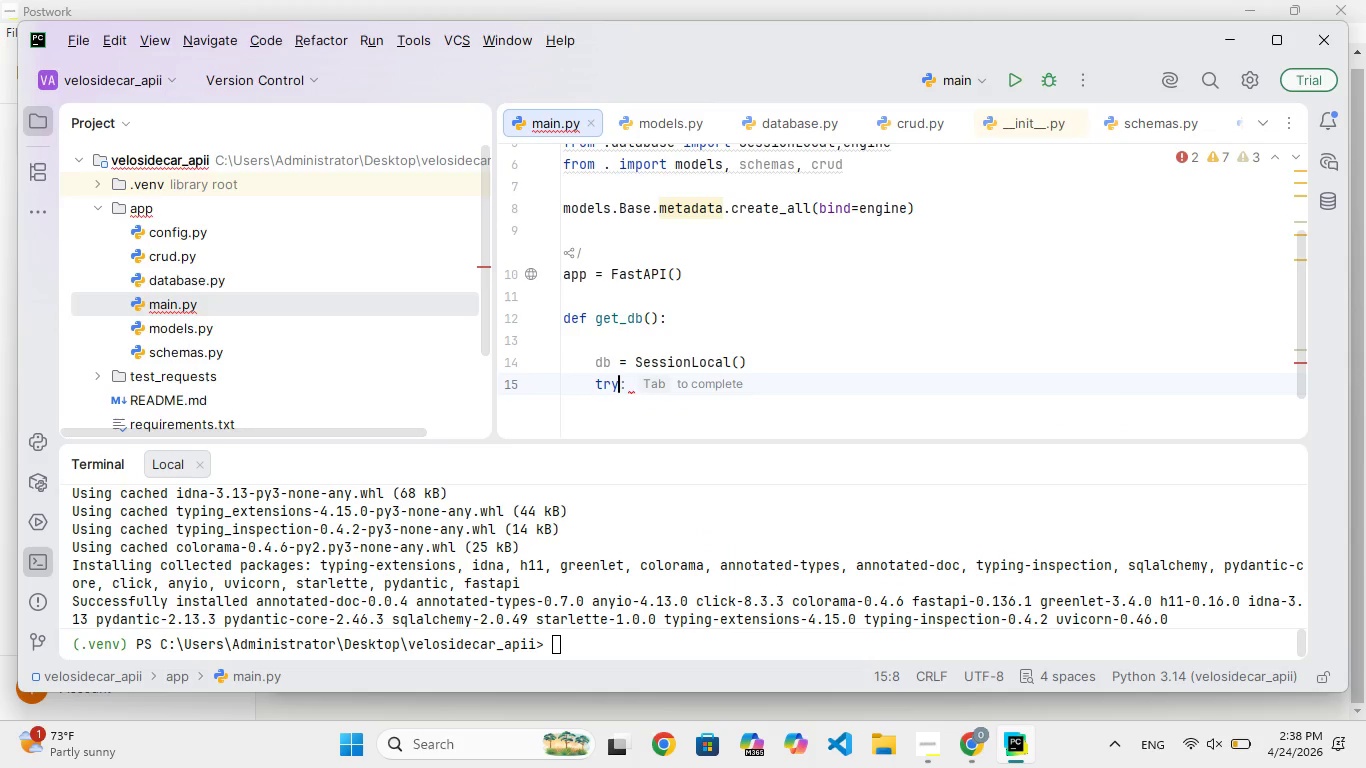 
wait(5.83)
 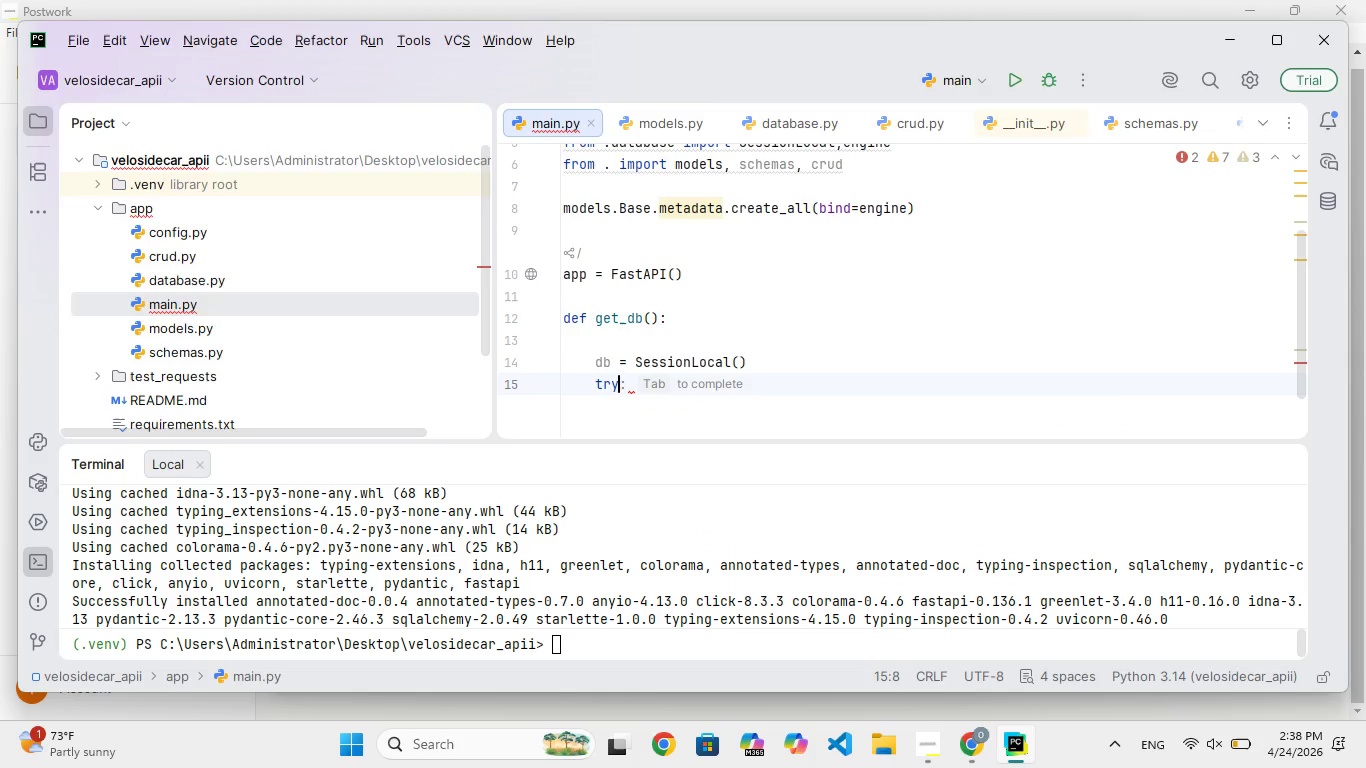 
hold_key(key=ShiftRight, duration=0.91)
 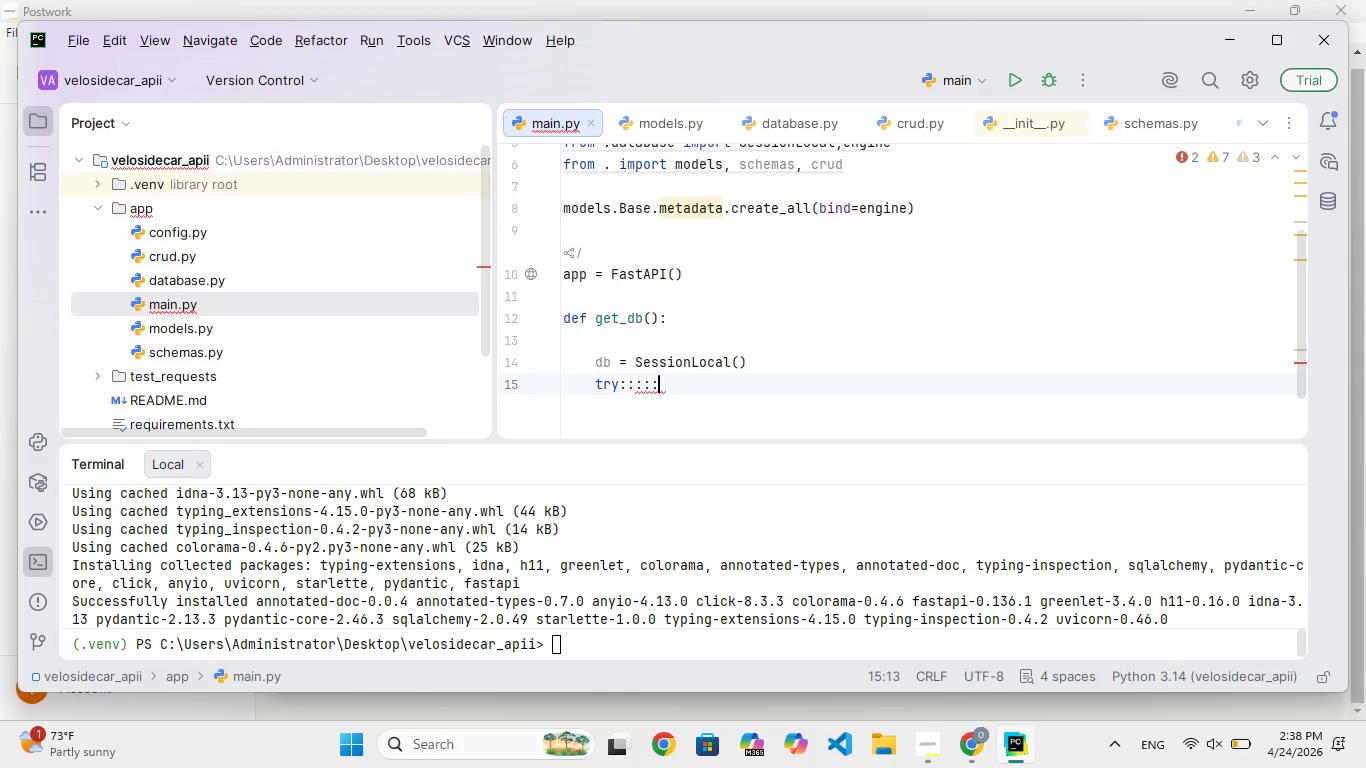 
hold_key(key=Semicolon, duration=0.69)
 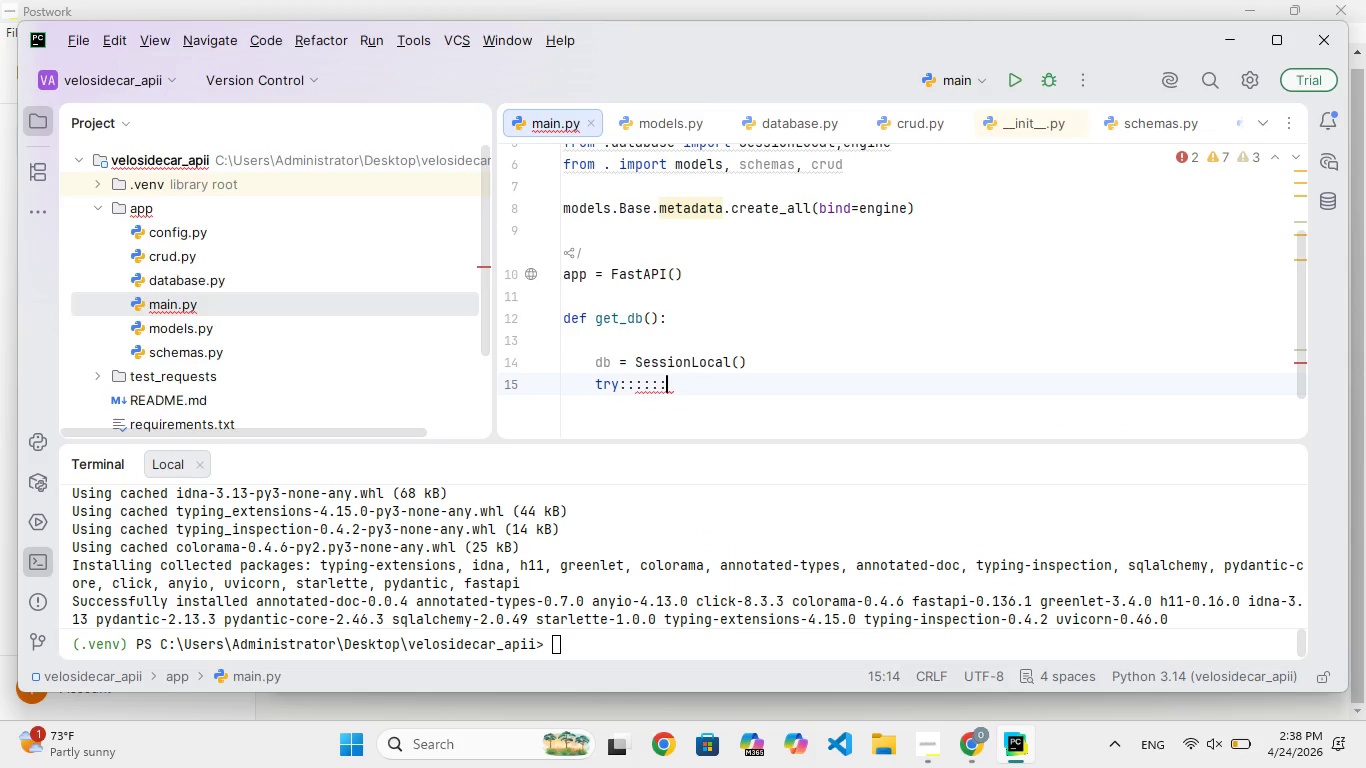 
key(Backspace)
 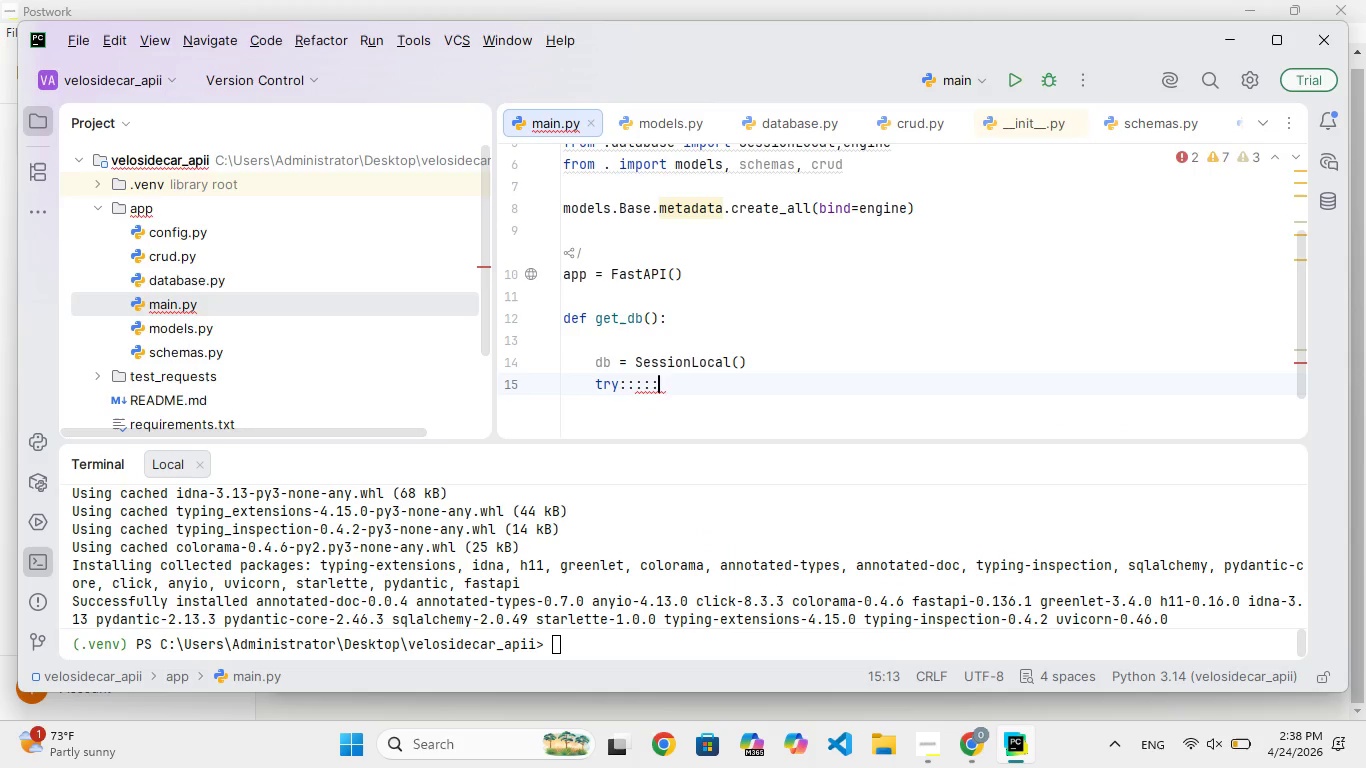 
key(Backspace)
 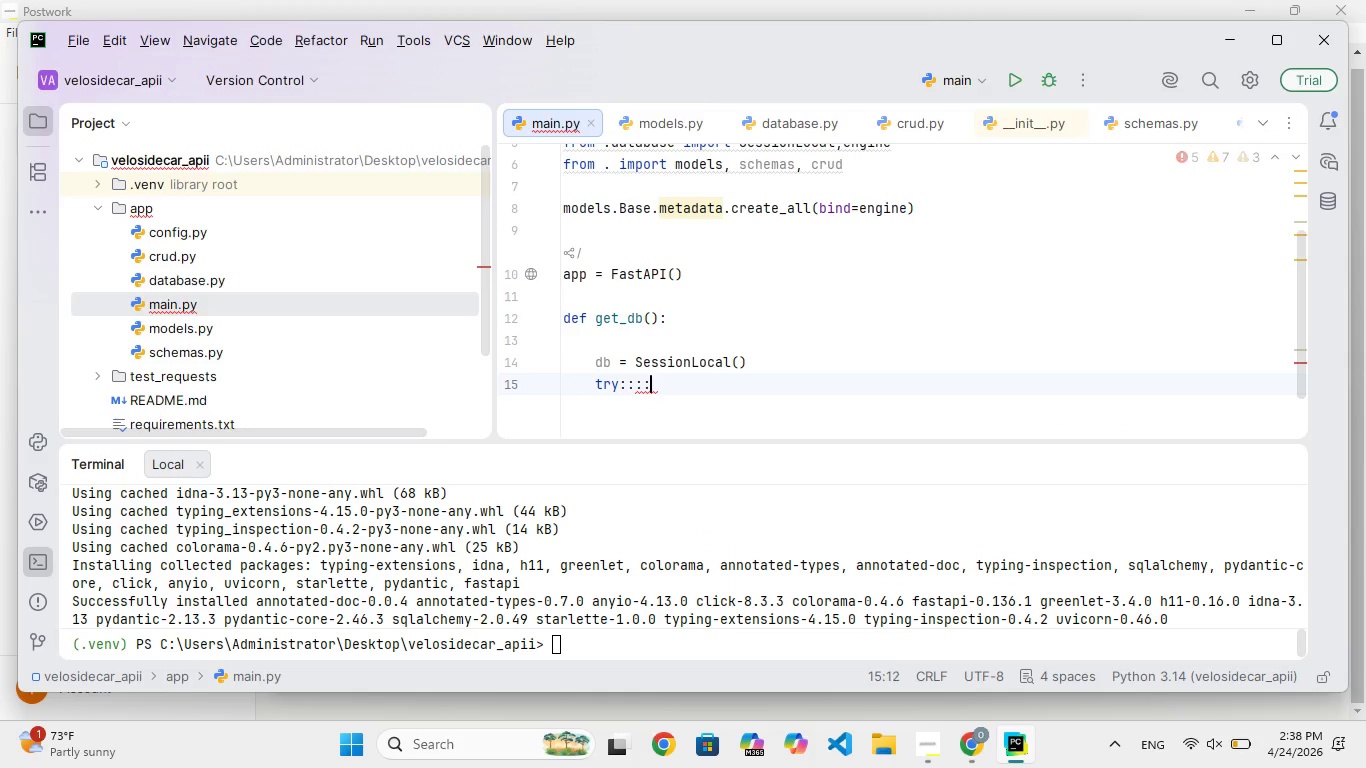 
key(Backspace)
 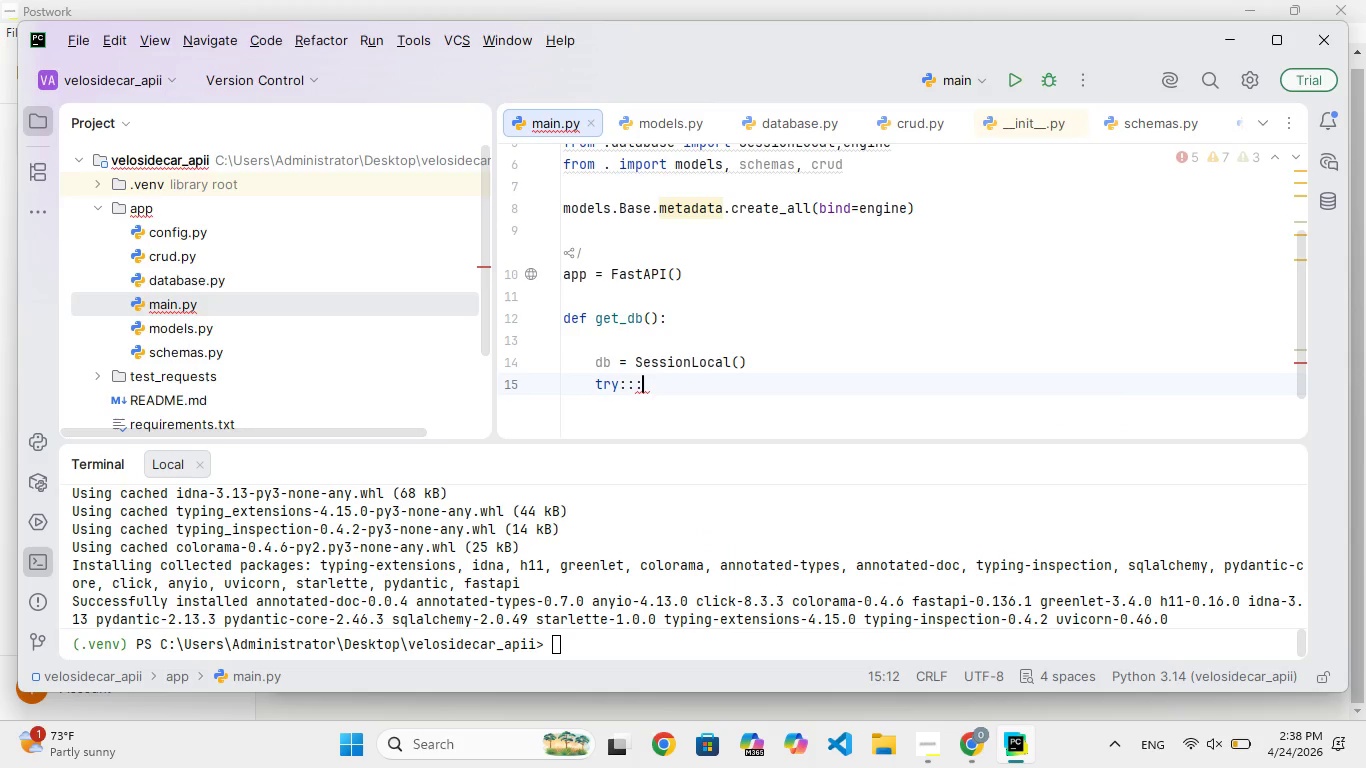 
key(Backspace)
 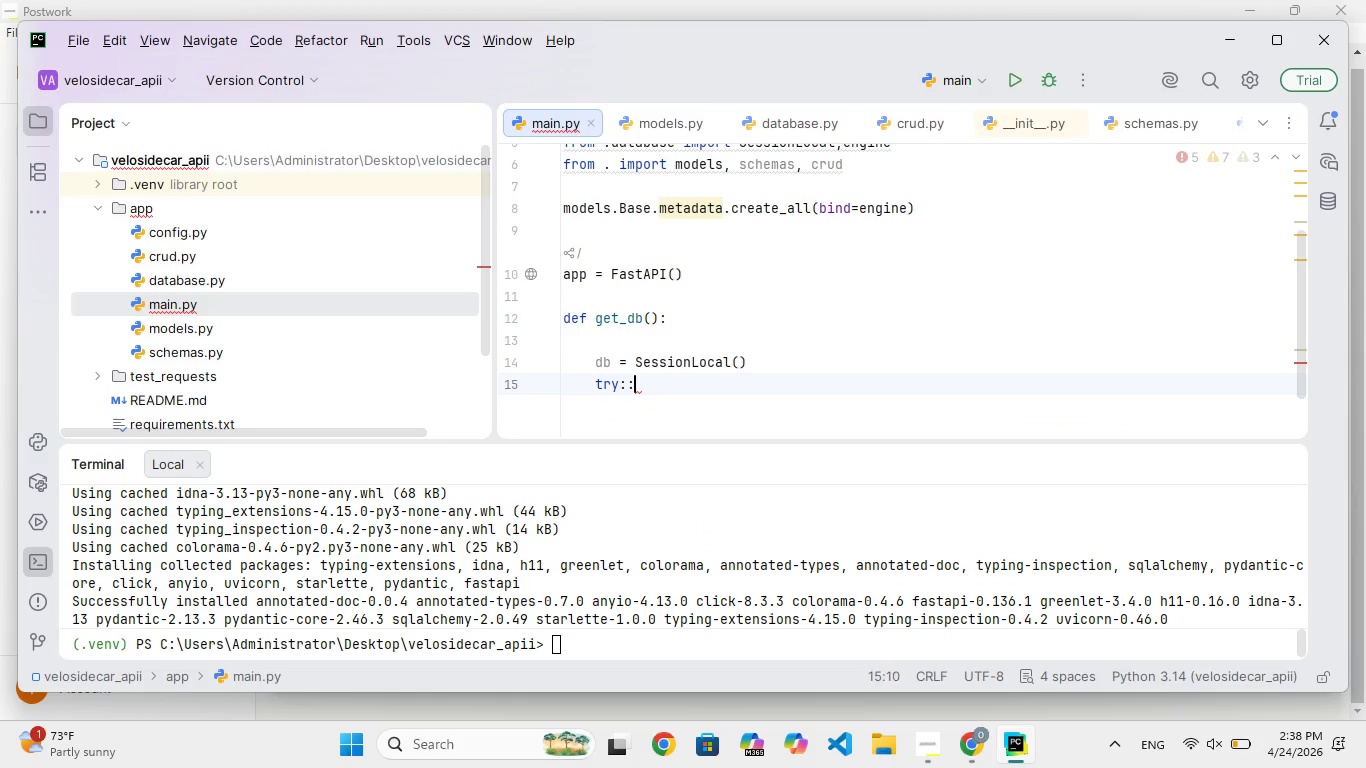 
key(Backspace)
 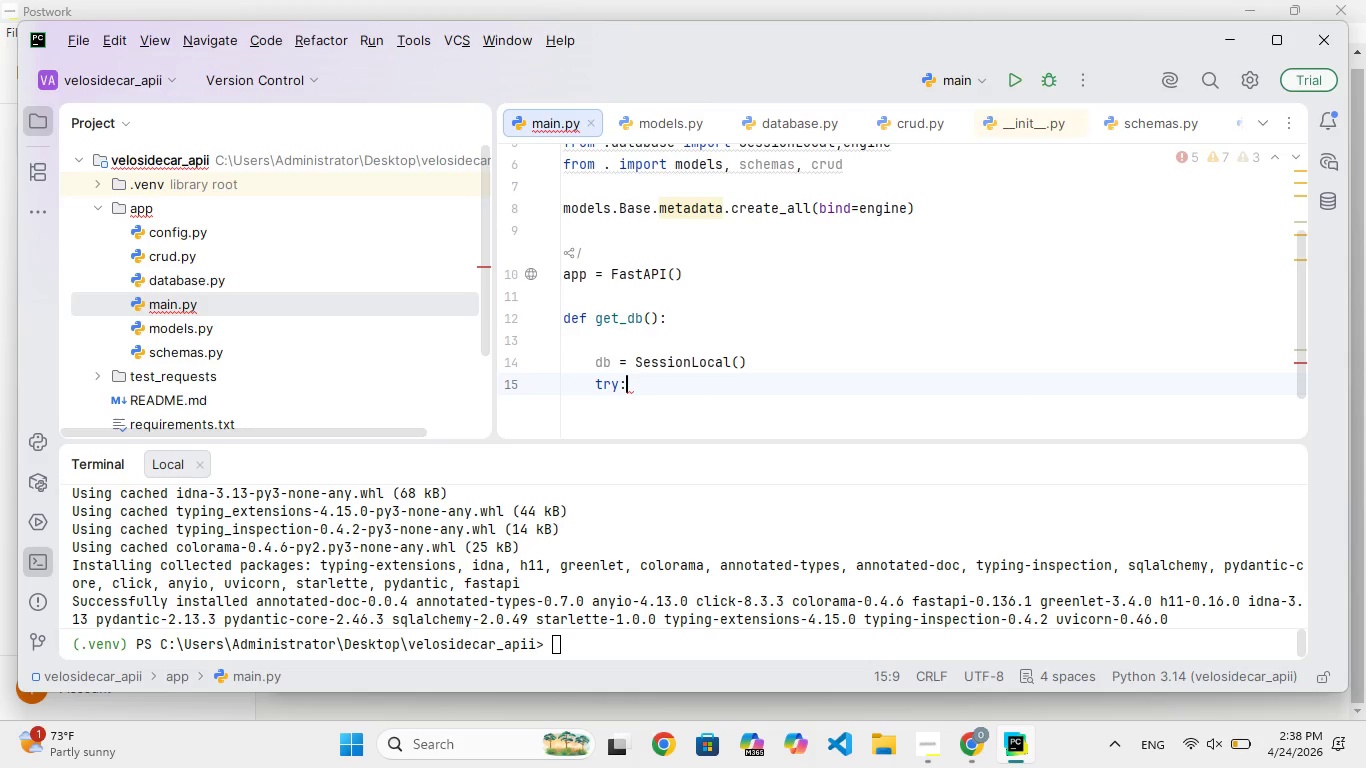 
key(Enter)
 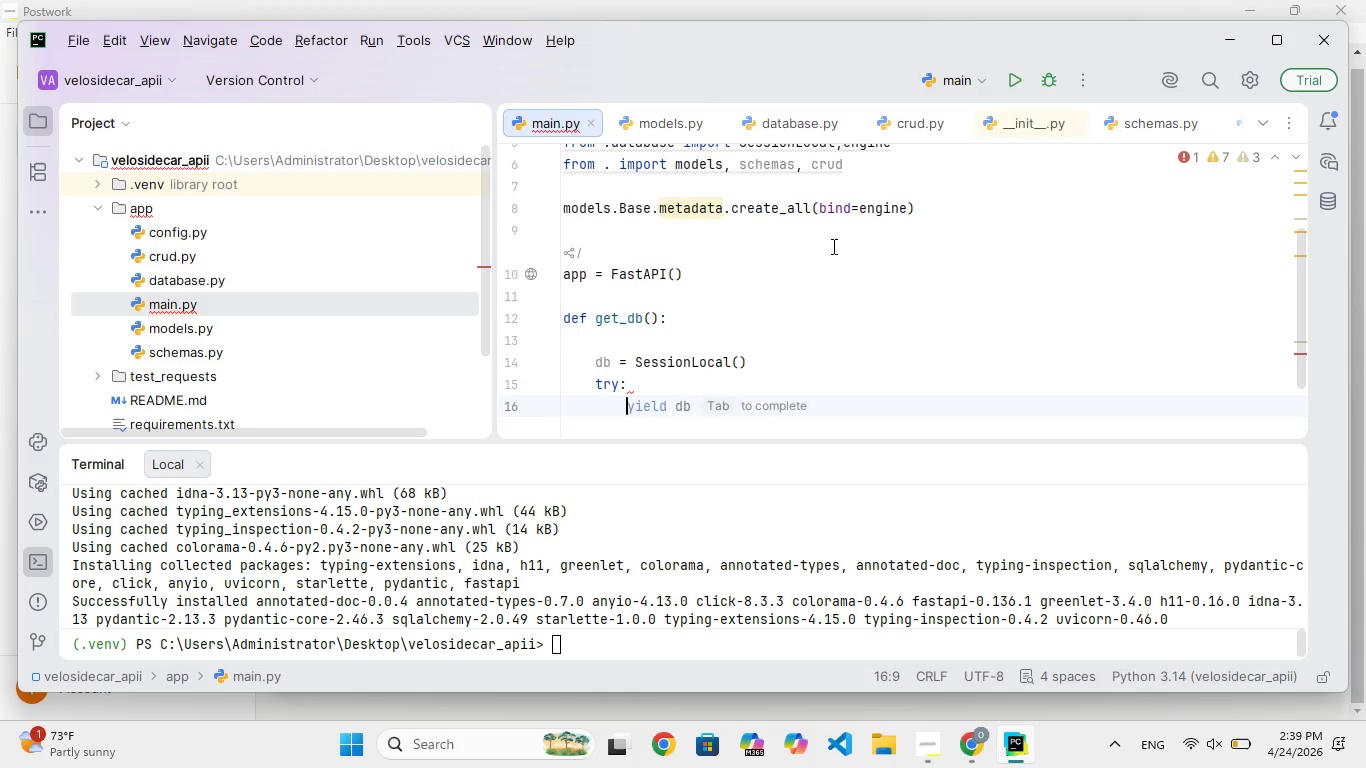 
wait(50.95)
 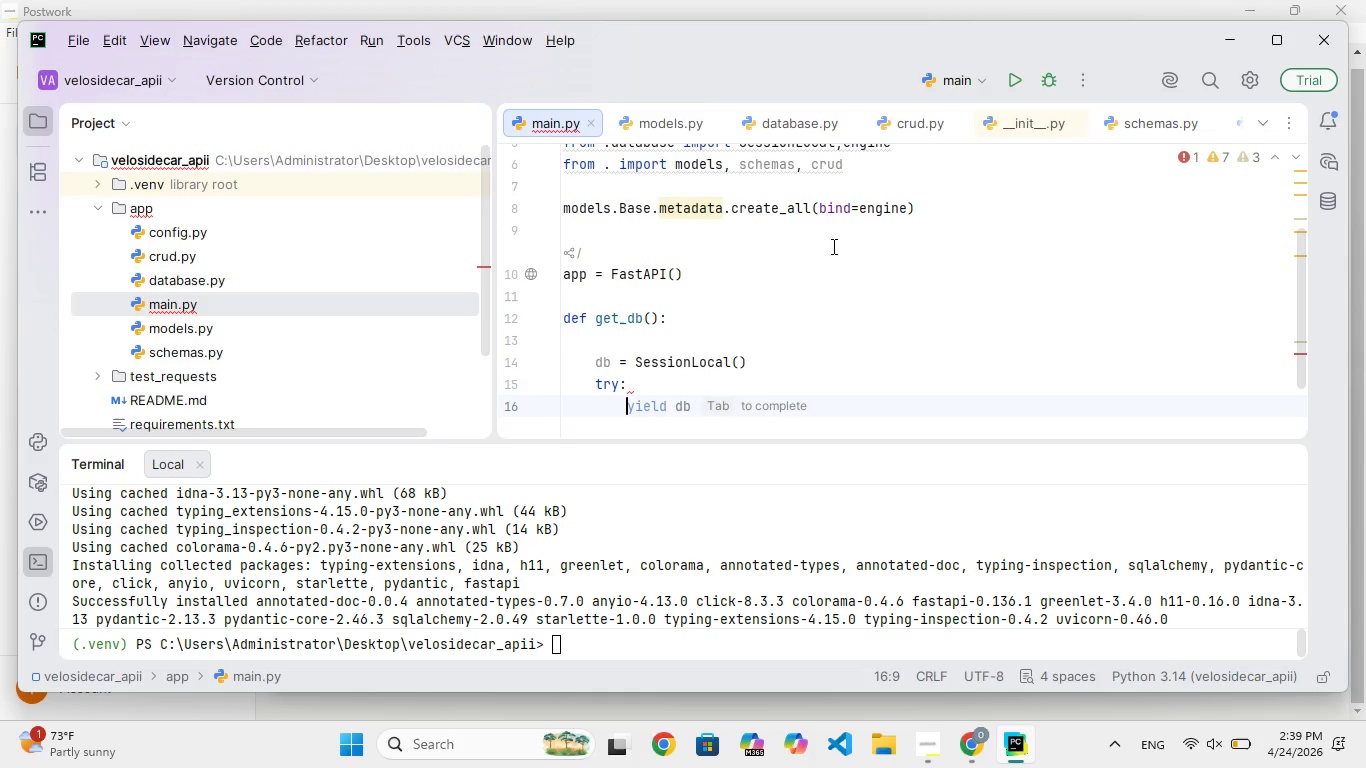 
type(yie)
 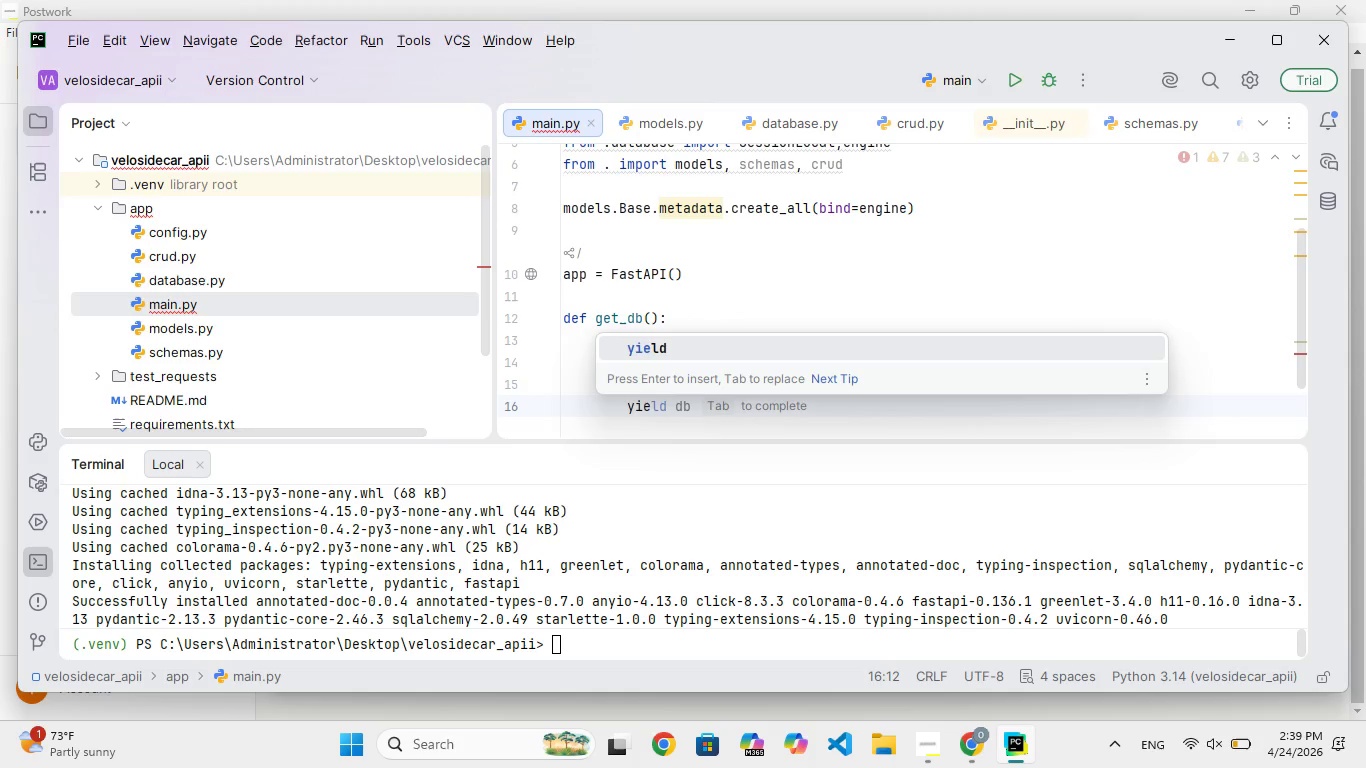 
key(Enter)
 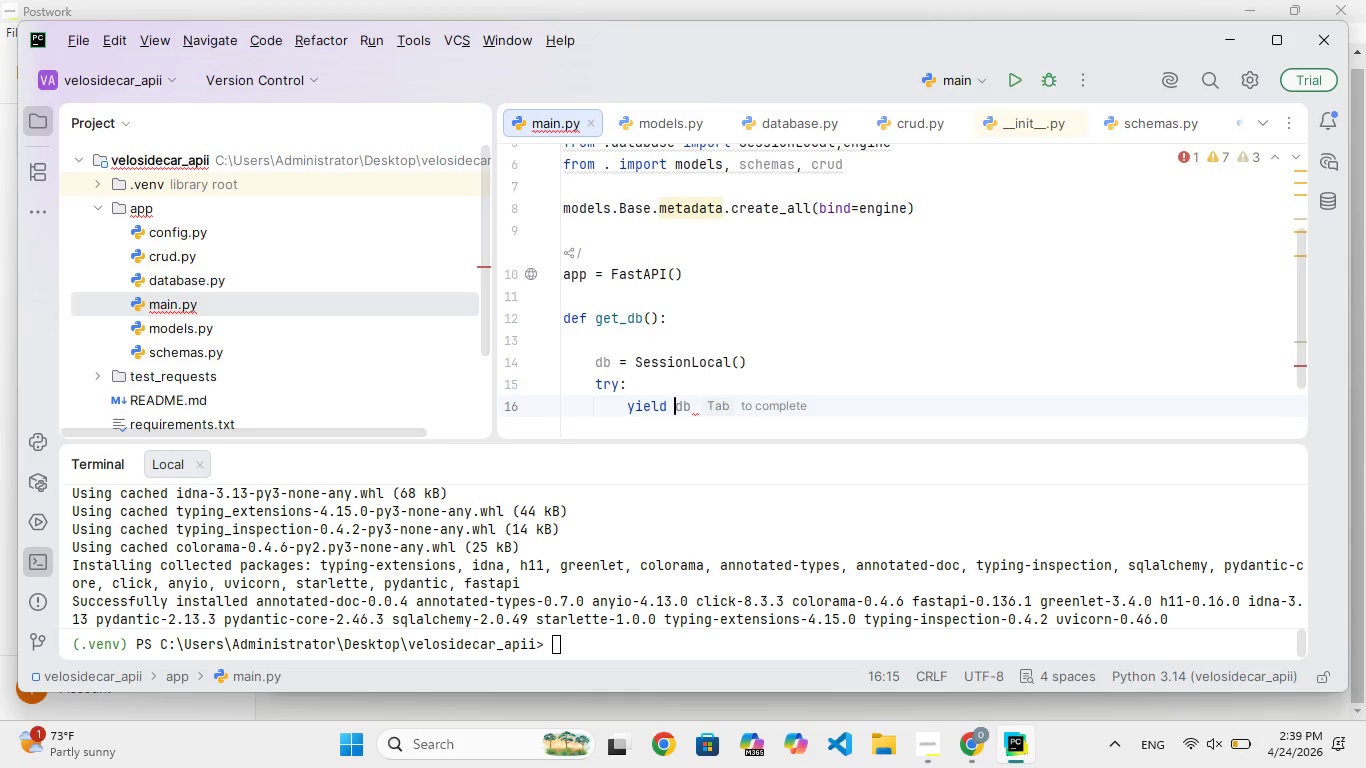 
type(b)
key(Backspace)
type(db)
 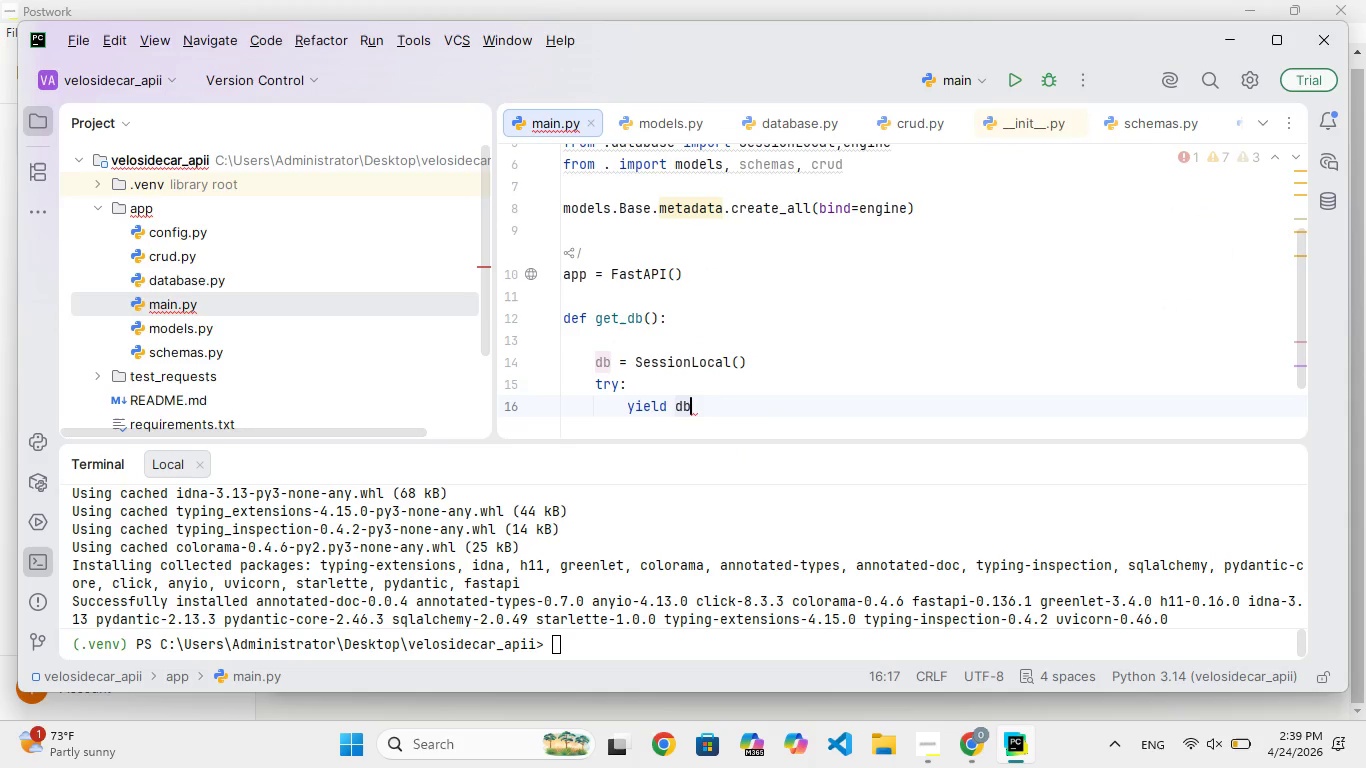 
key(Enter)
 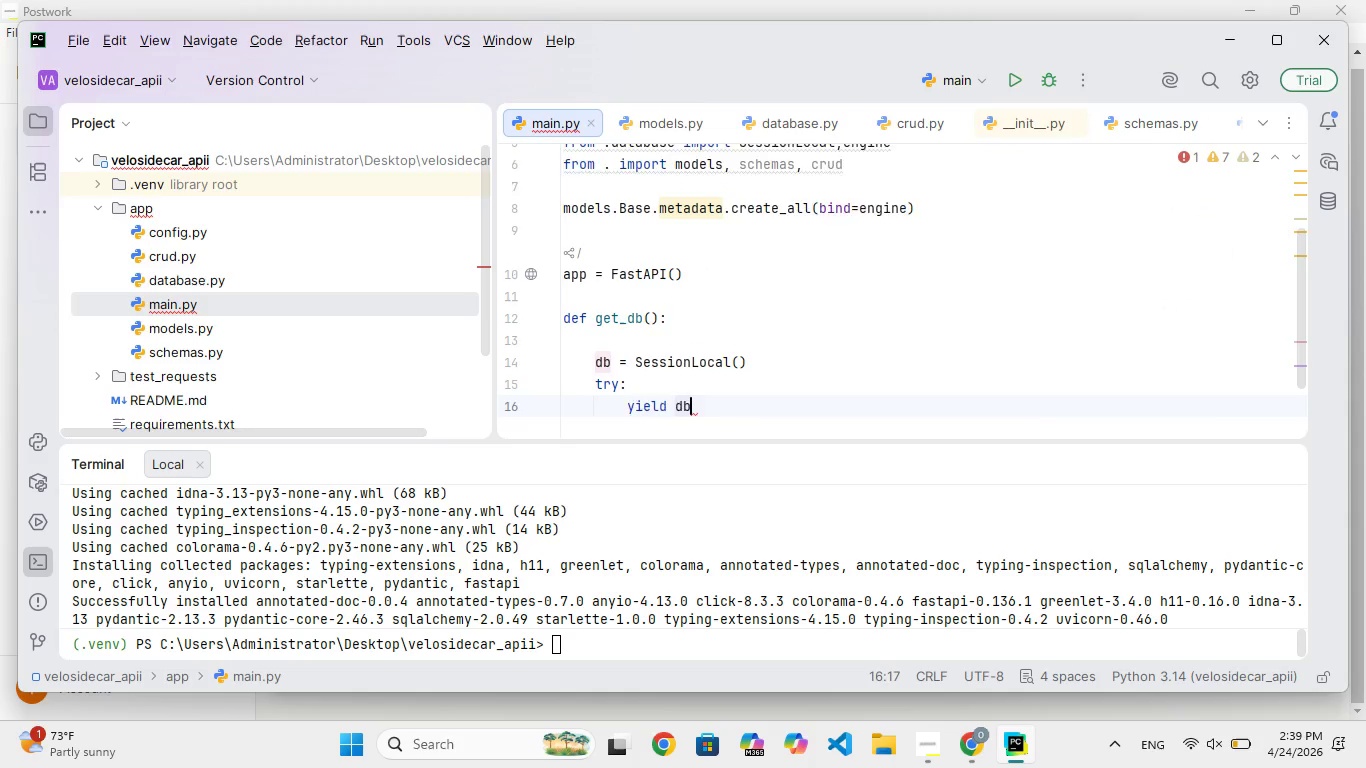 
key(Enter)
 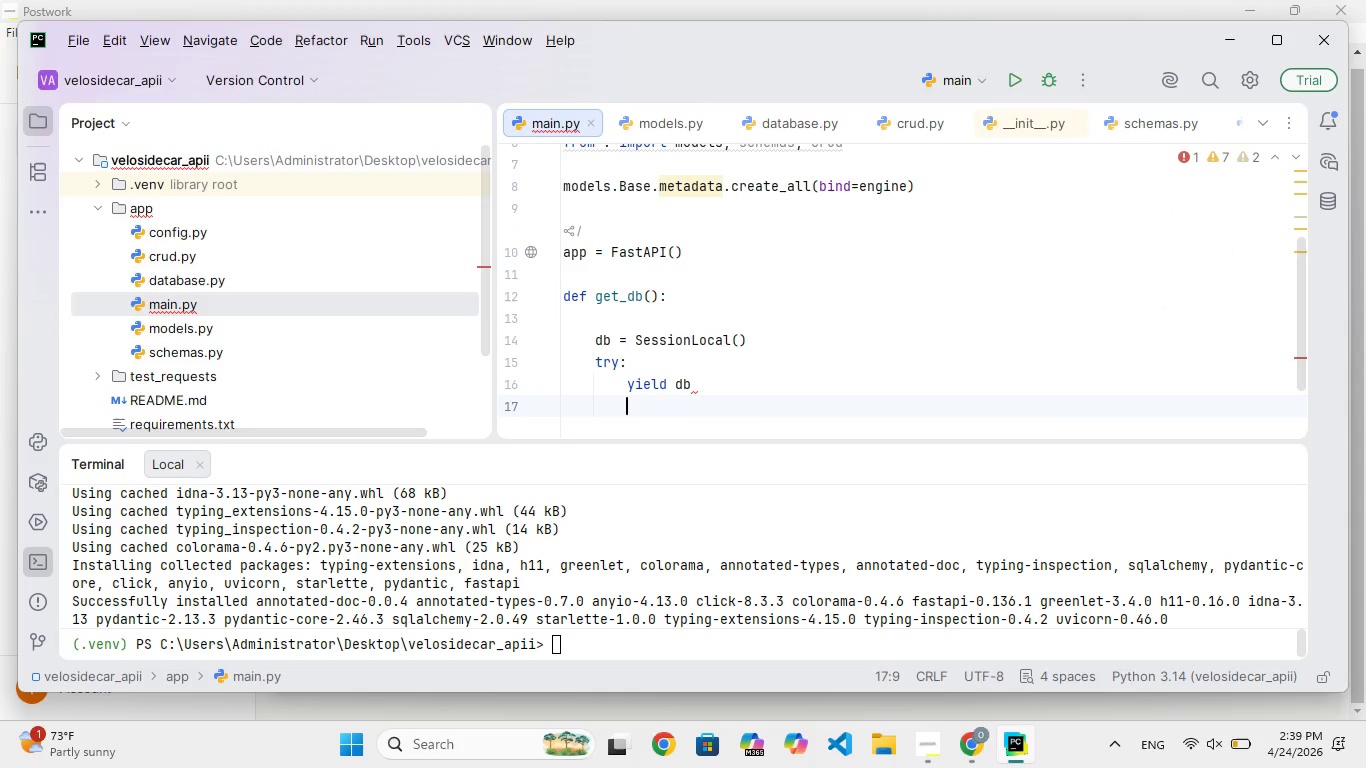 
key(Backspace)
type(finally:)
 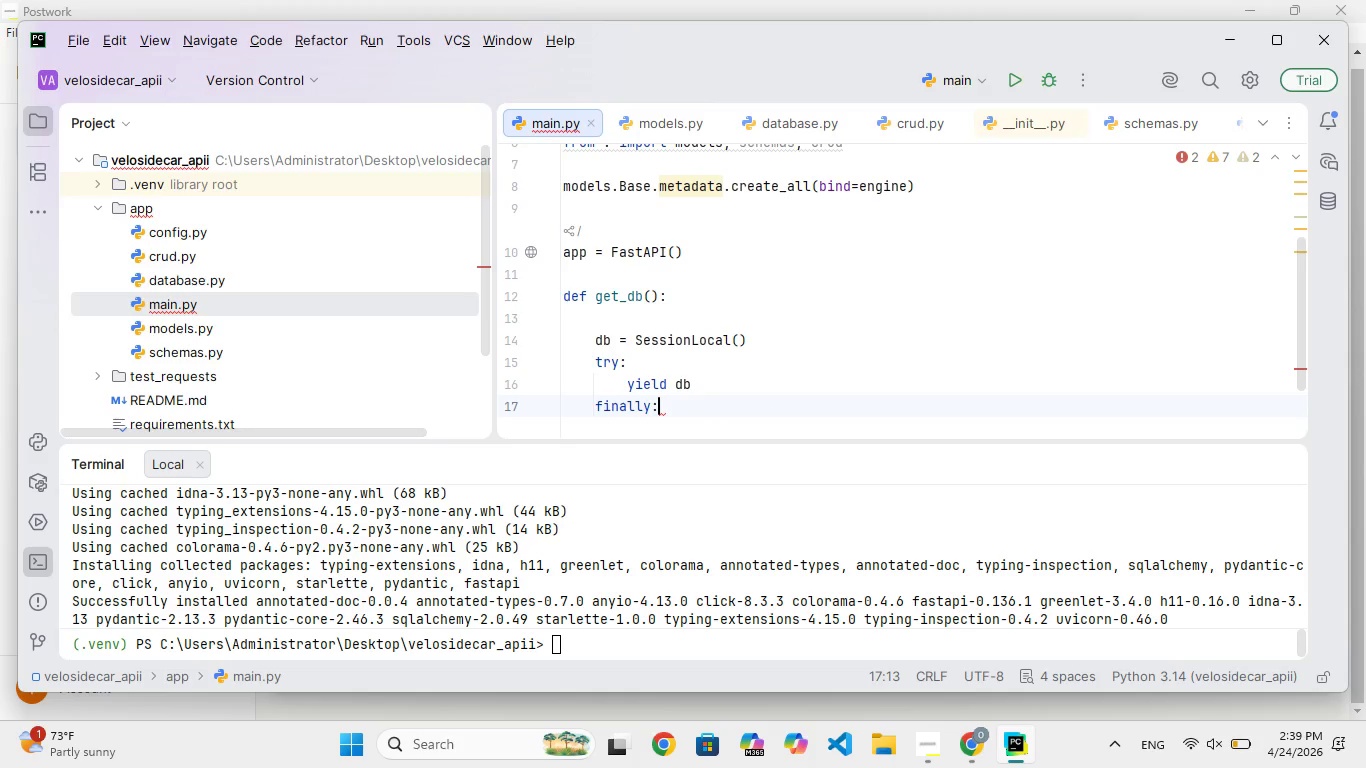 
key(Enter)
 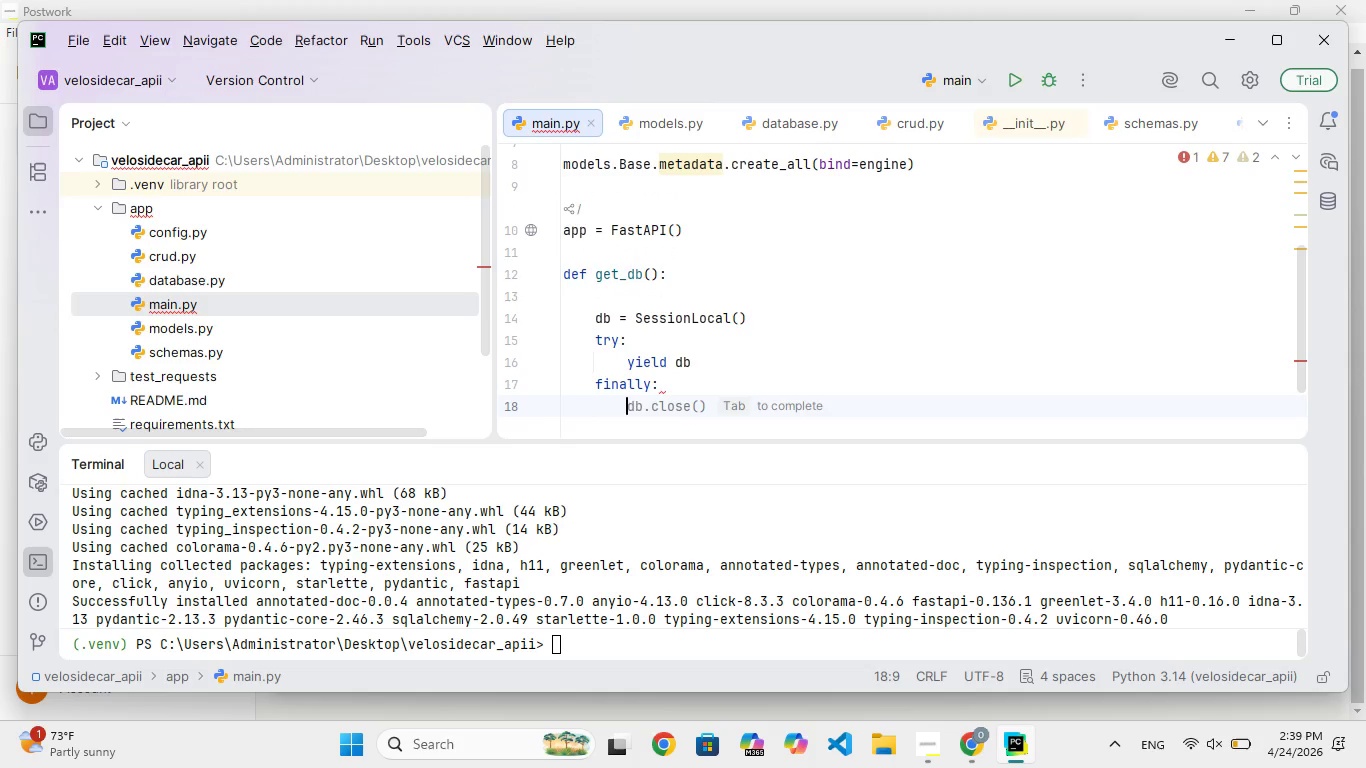 
type(db.cloe()
 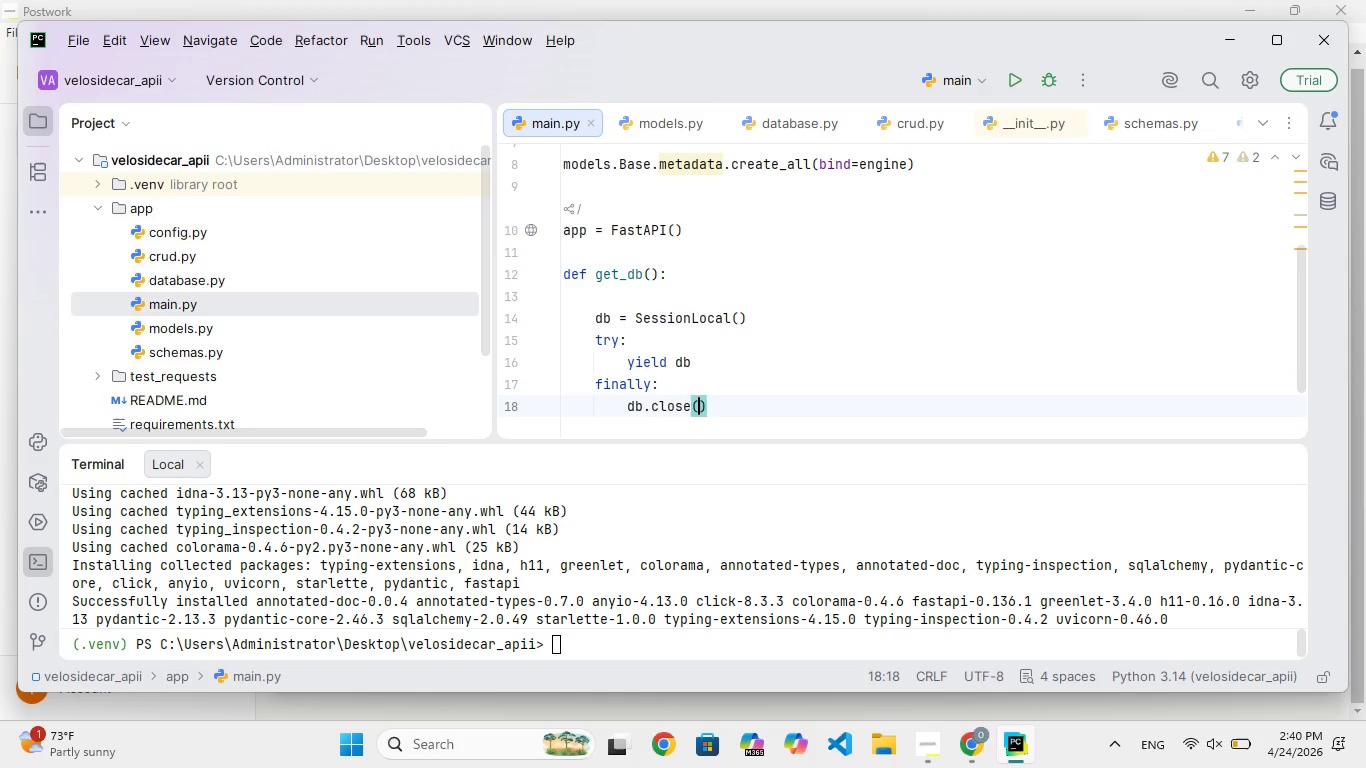 
hold_key(key=S, duration=0.38)
 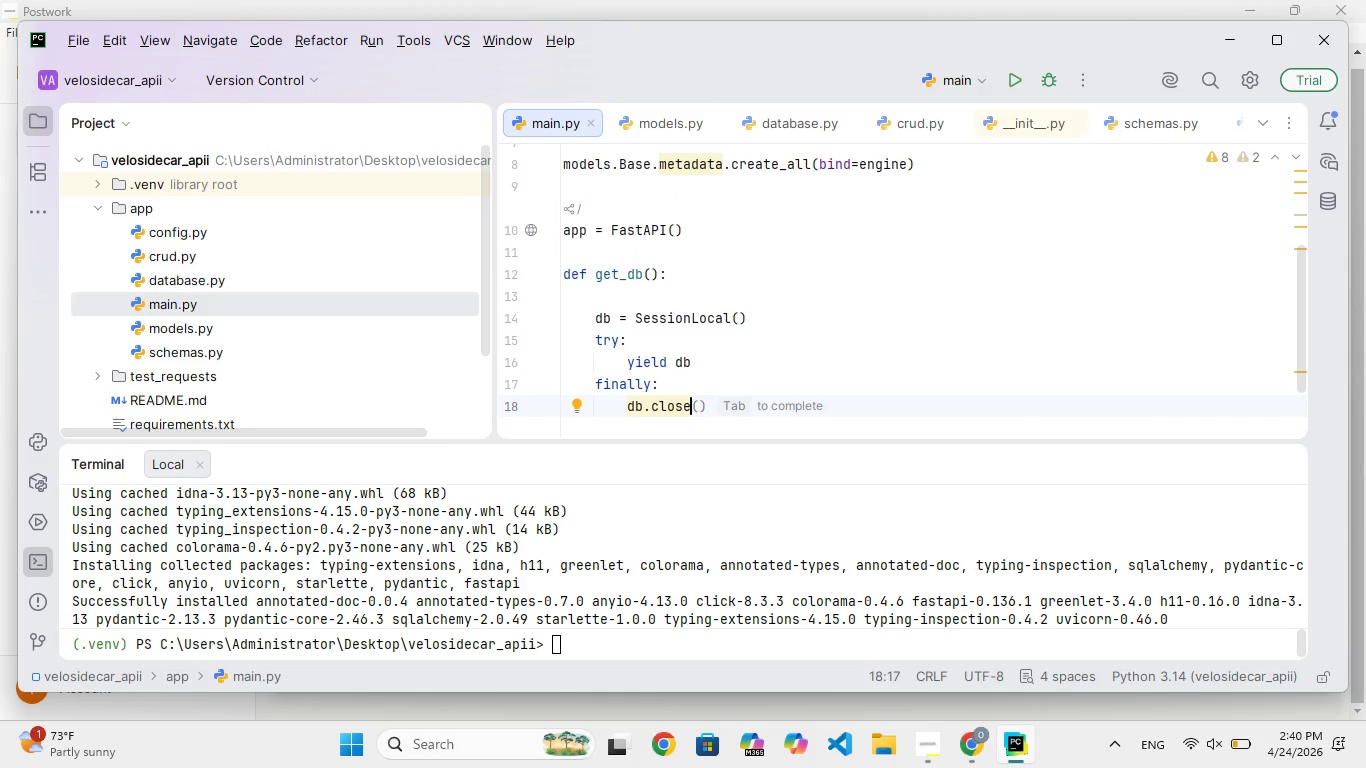 
key(ArrowRight)
 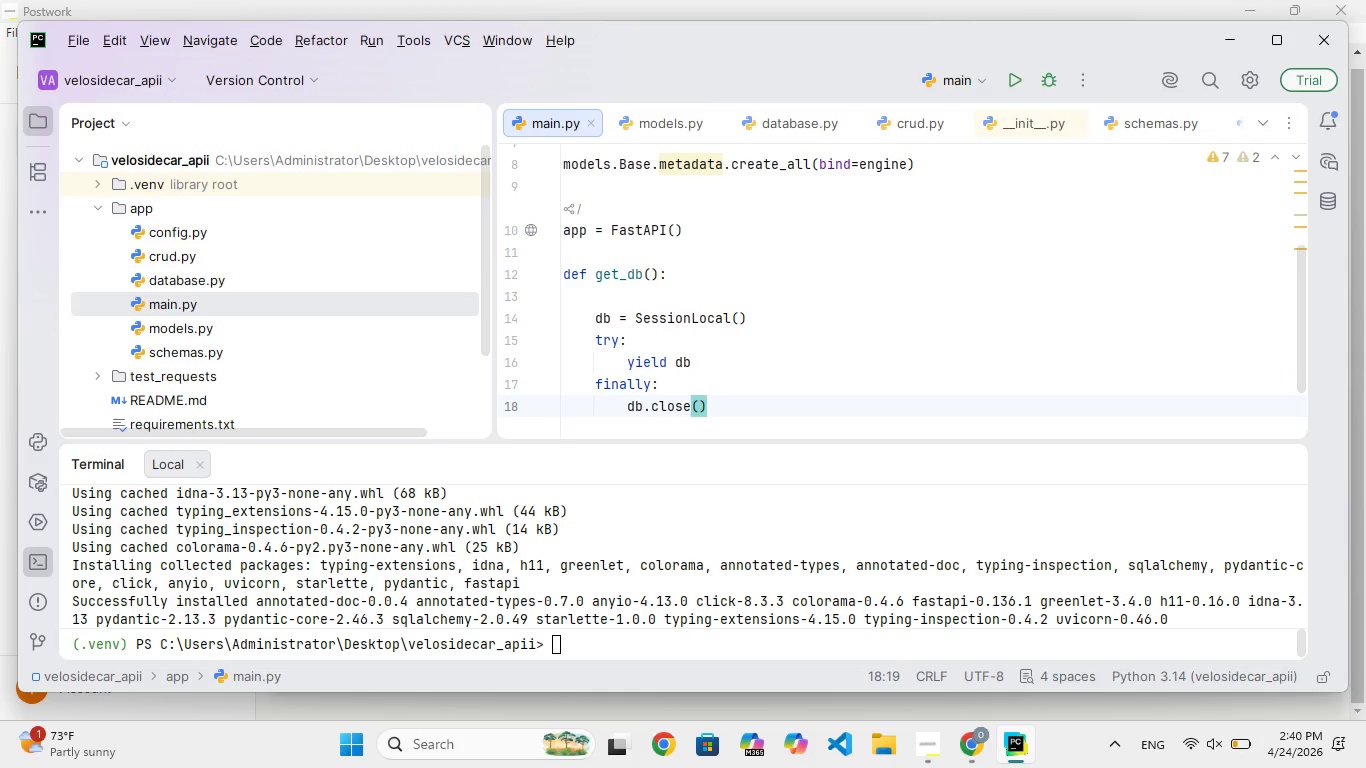 
key(Enter)
 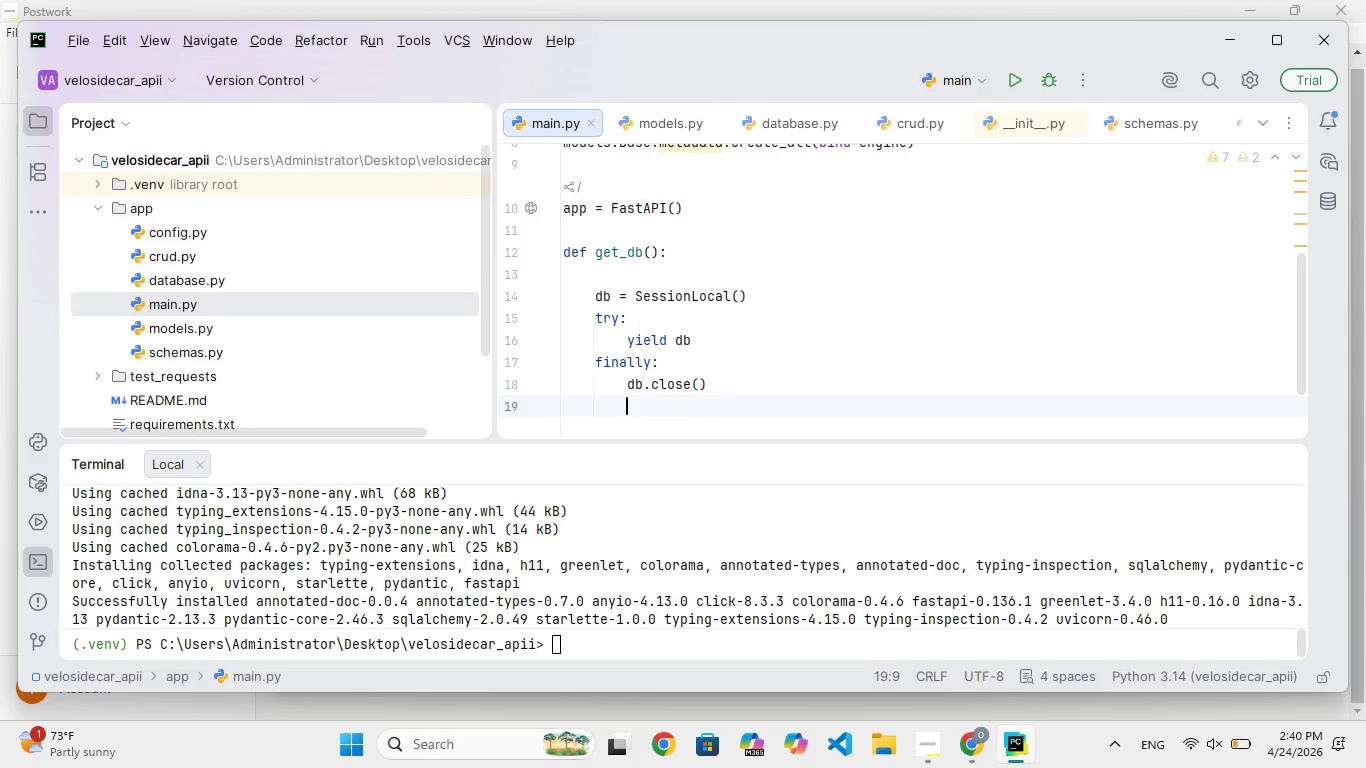 
key(Enter)
 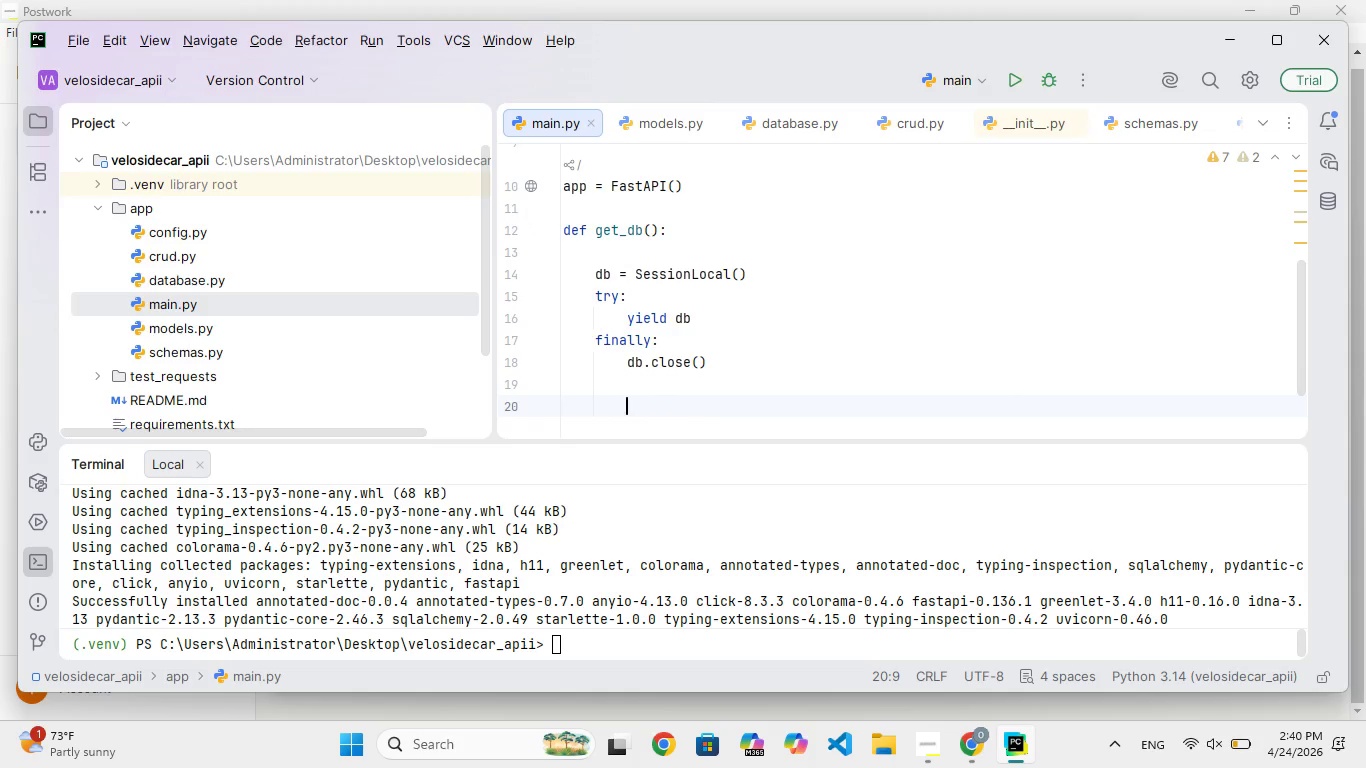 
key(Enter)
 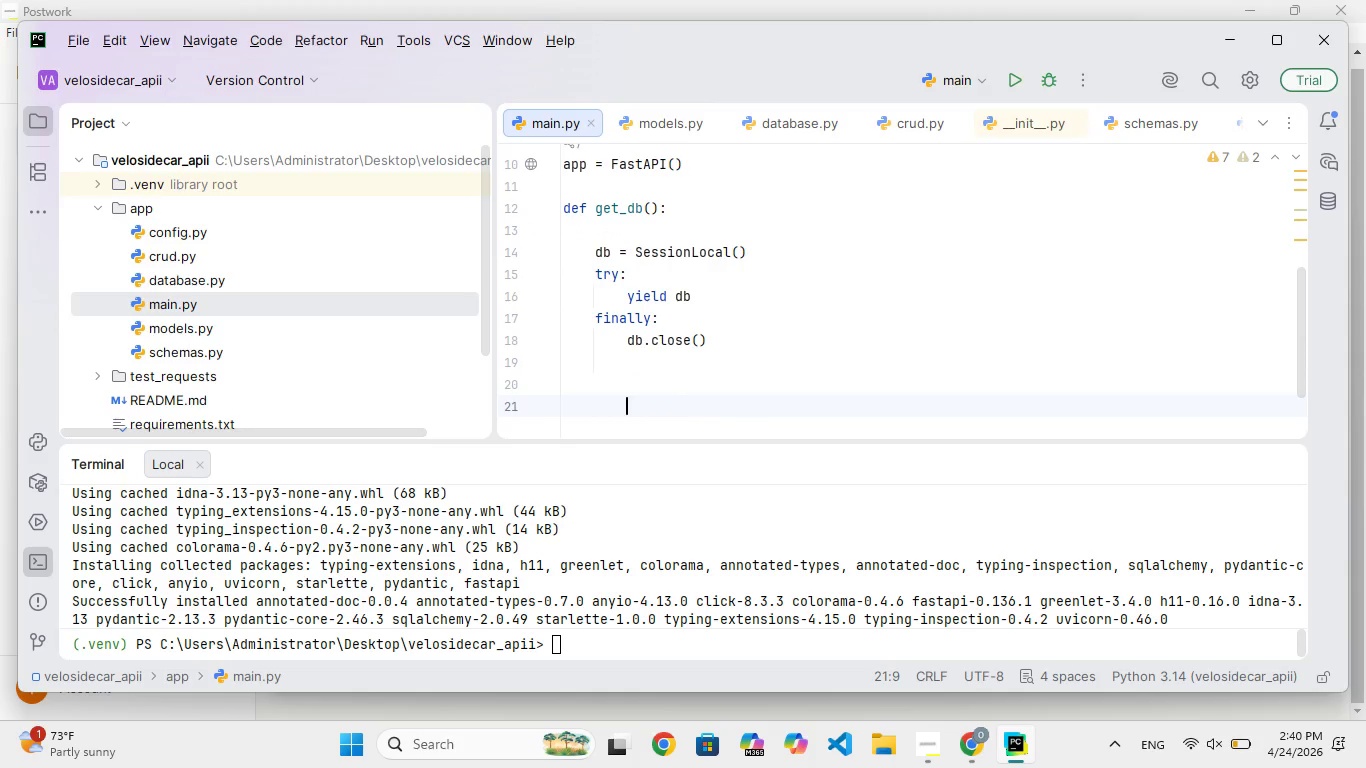 
key(Backspace)
key(Backspace)
type(# Get available ots)
 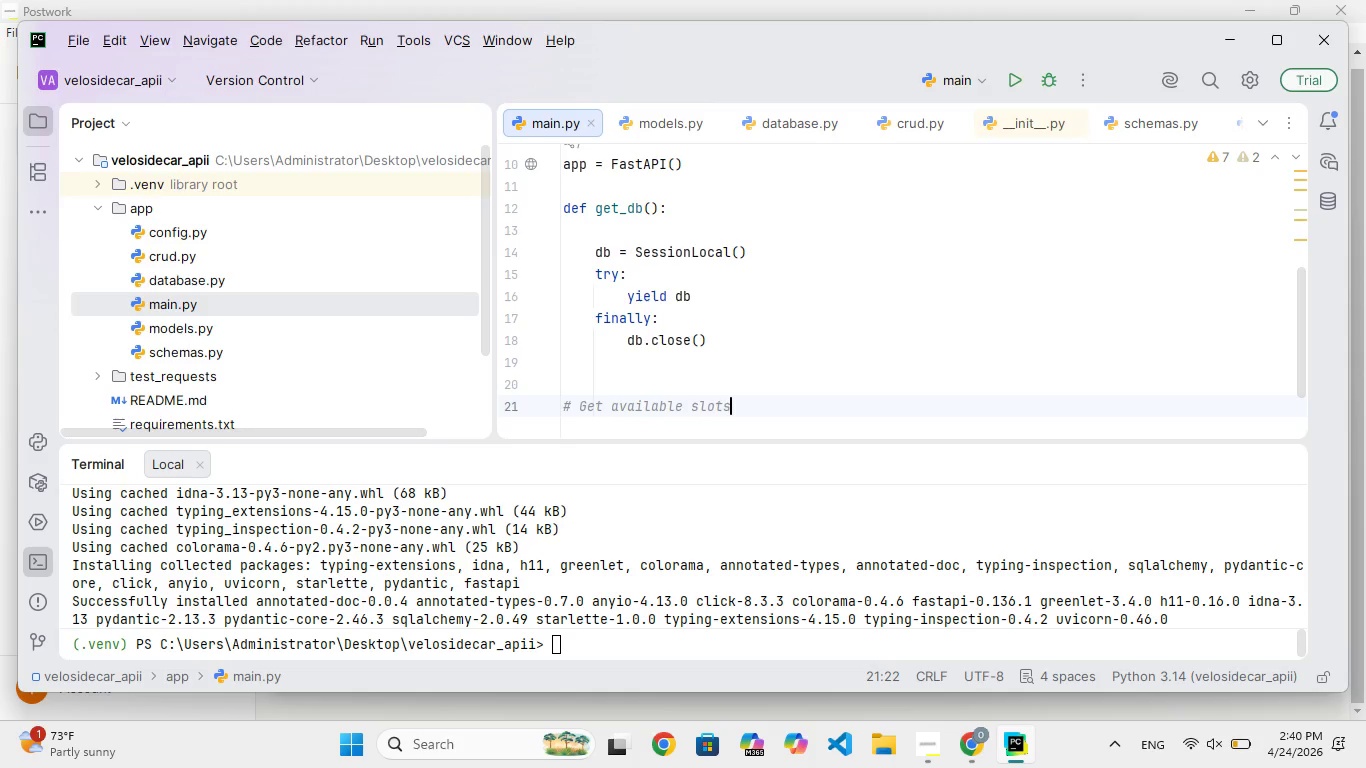 
key(Enter)
 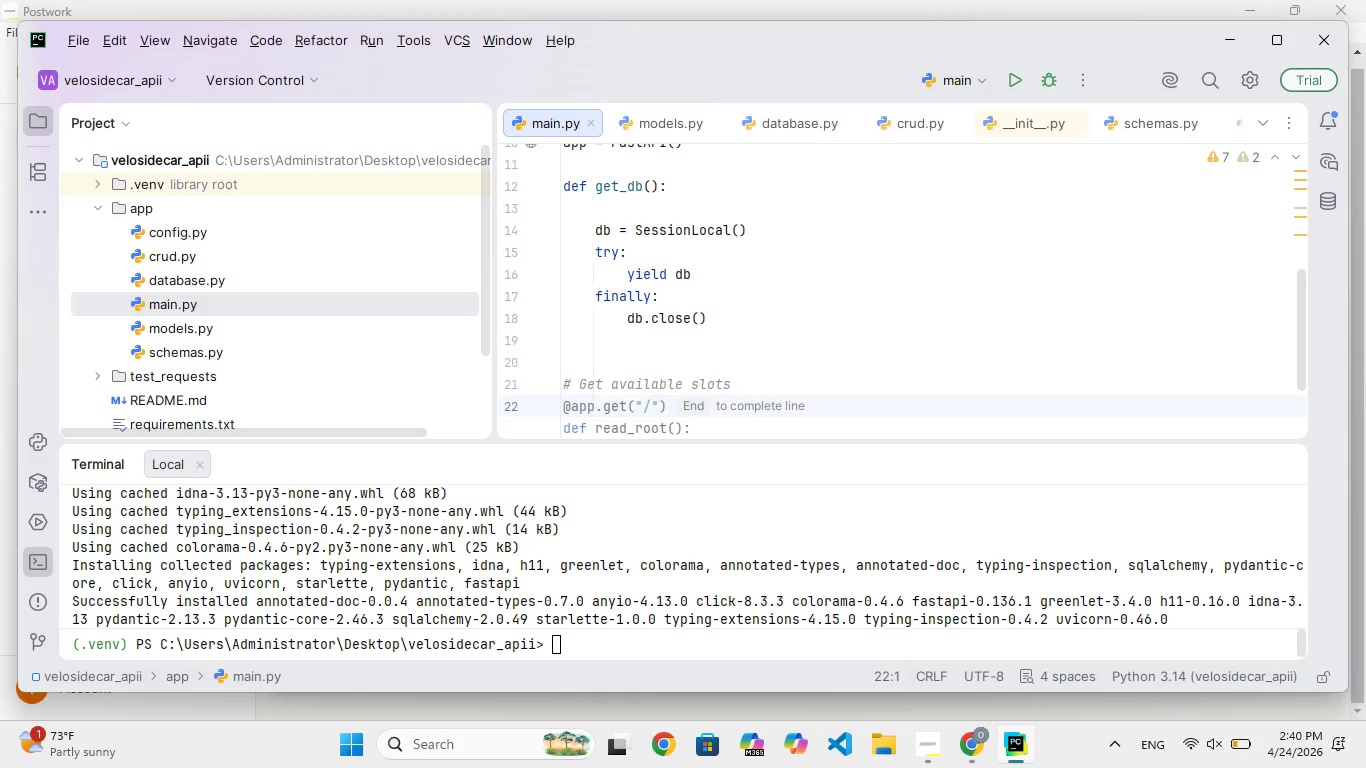 
type(@app.t("/available)
 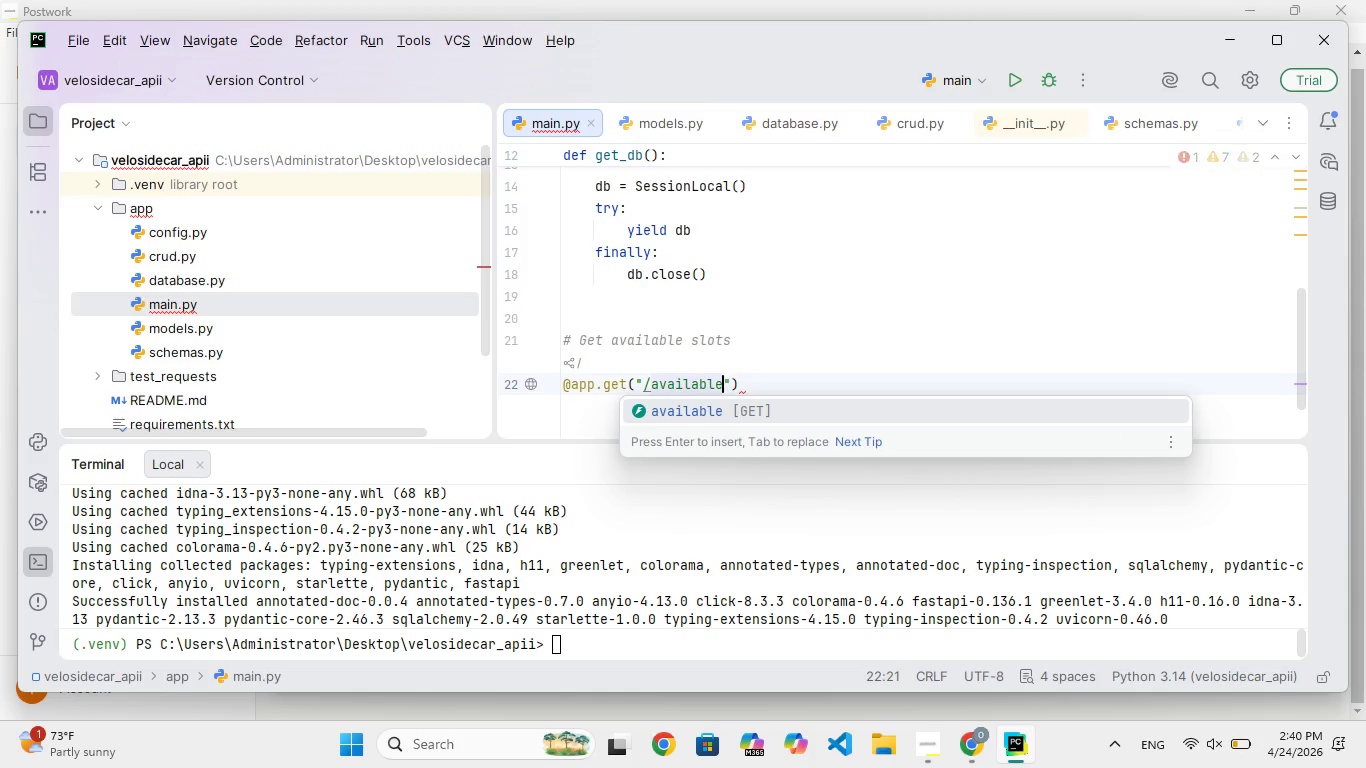 
hold_key(key=G, duration=0.34)
 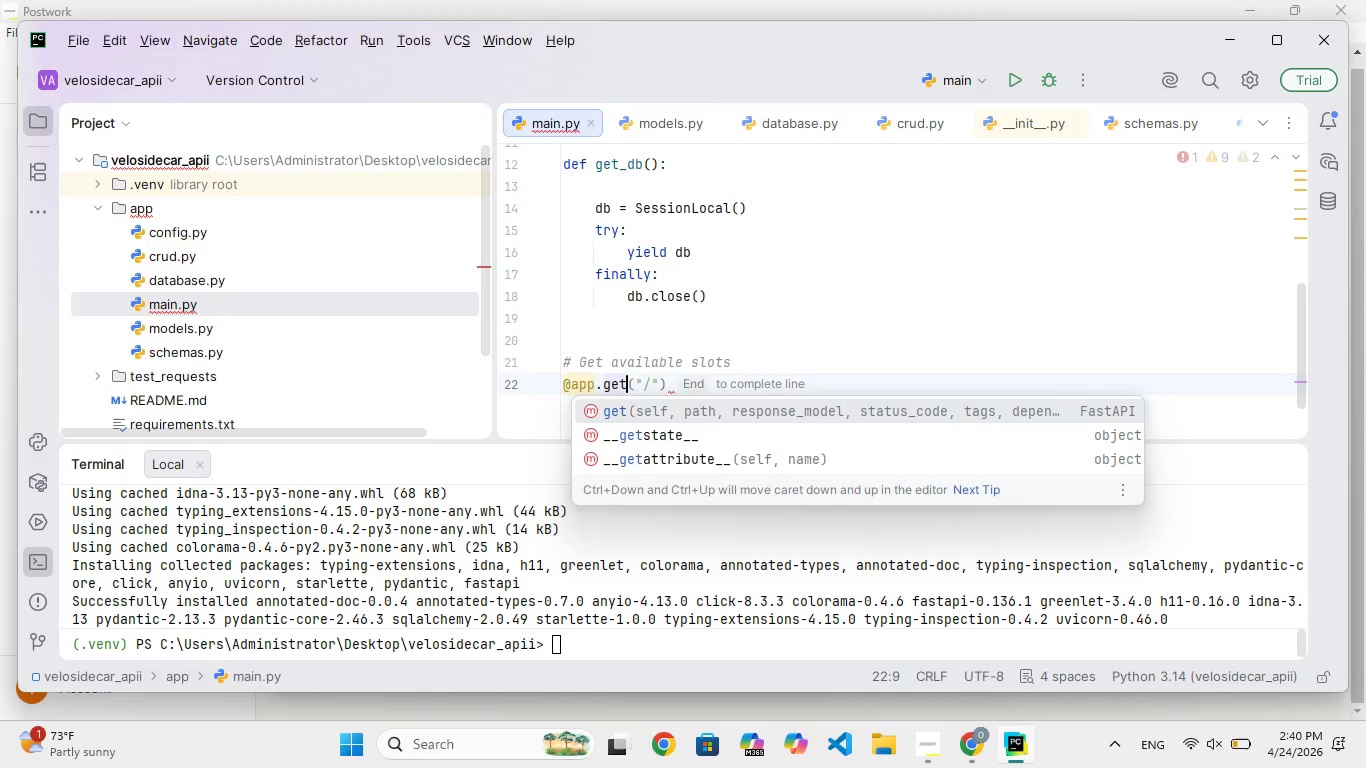 
key(Backspace)
type(itiy)
 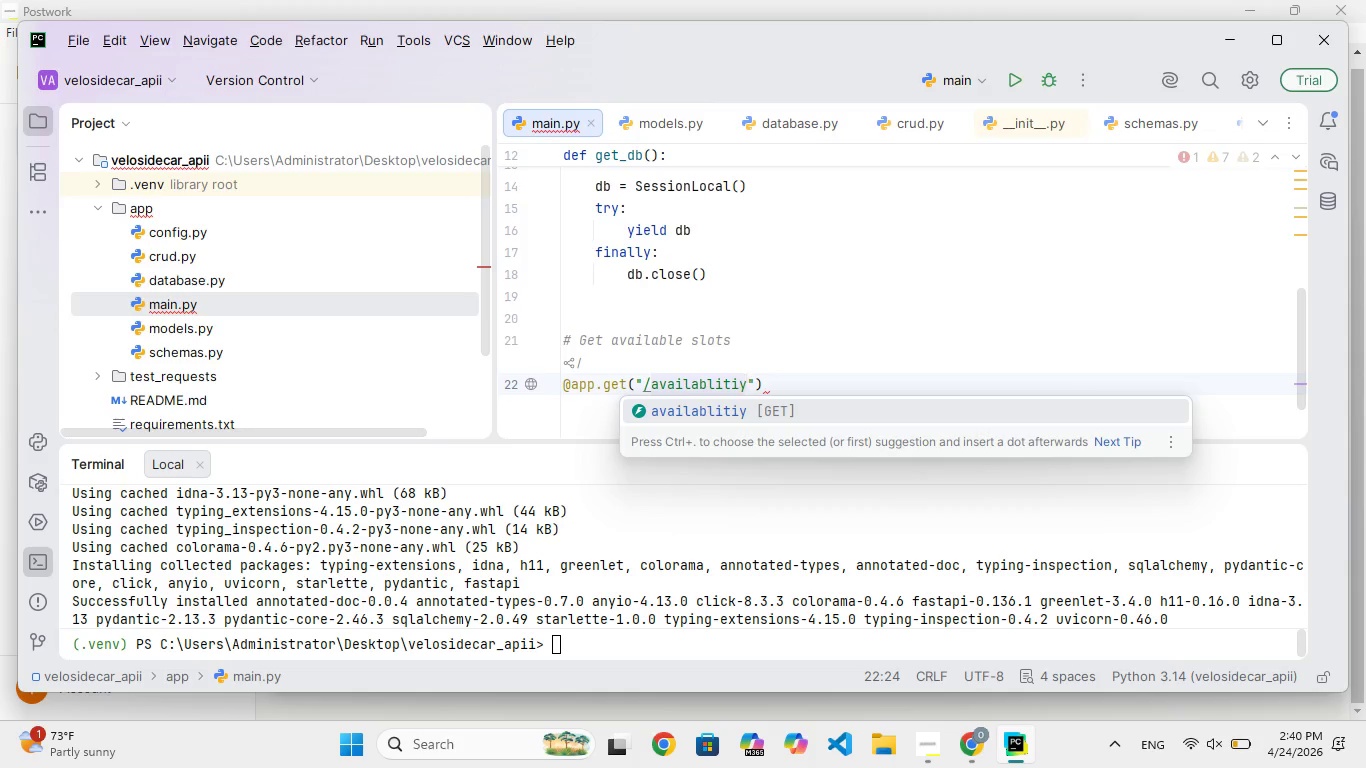 
wait(7.97)
 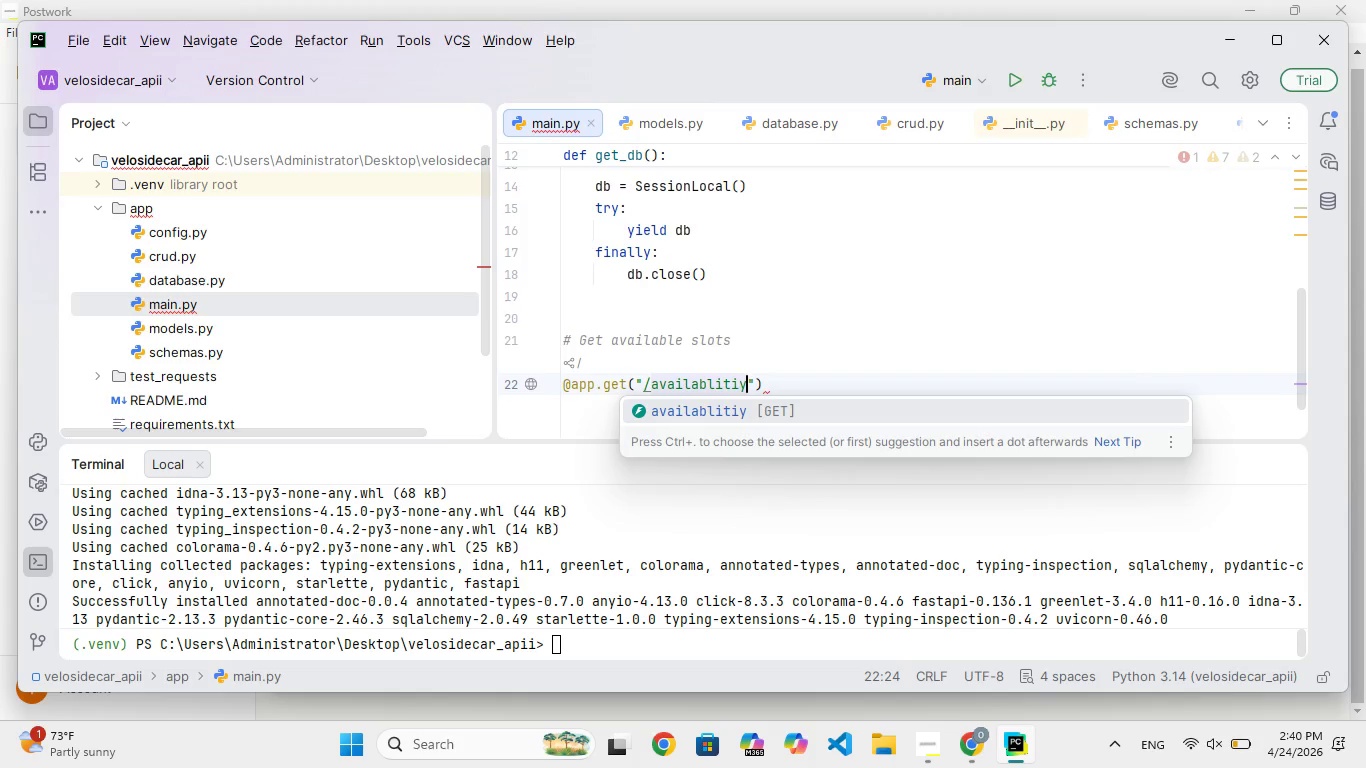 
key(ArrowRight)
 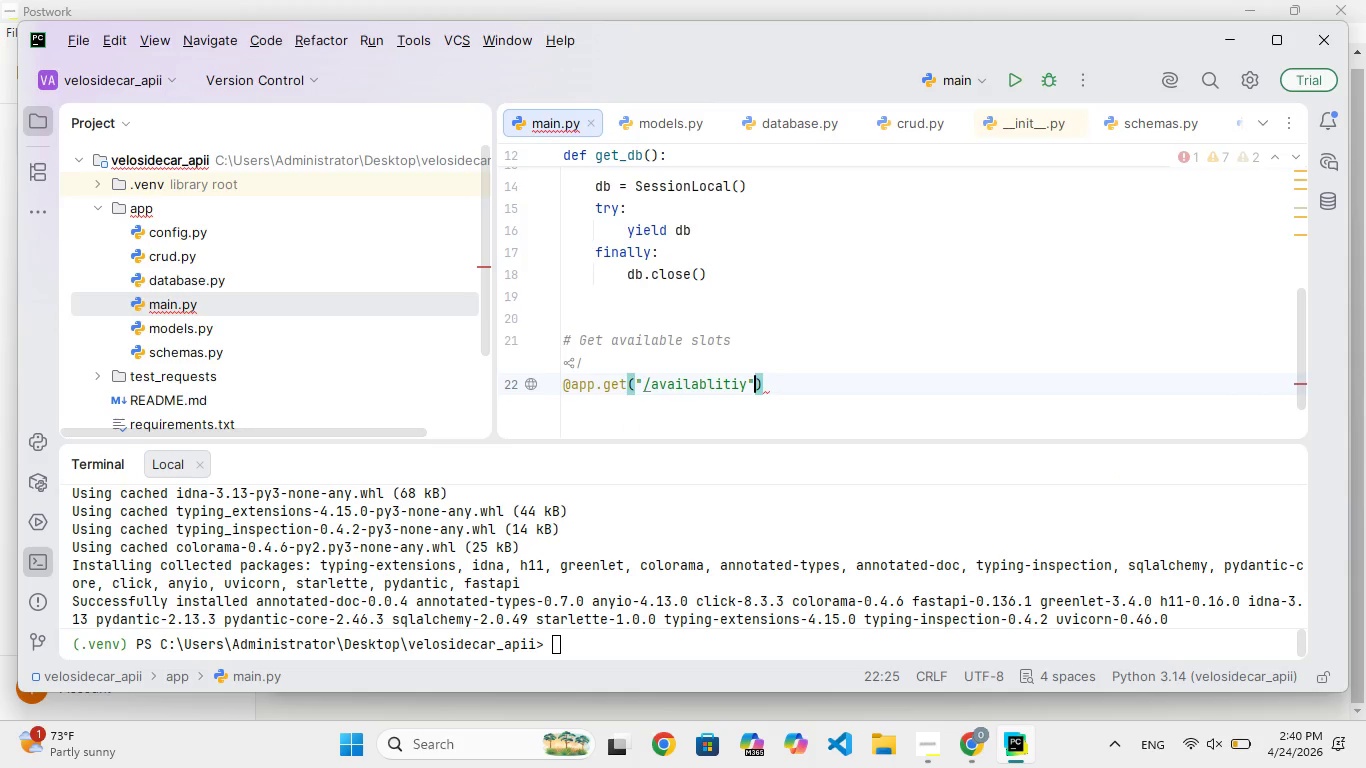 
key(ArrowLeft)
 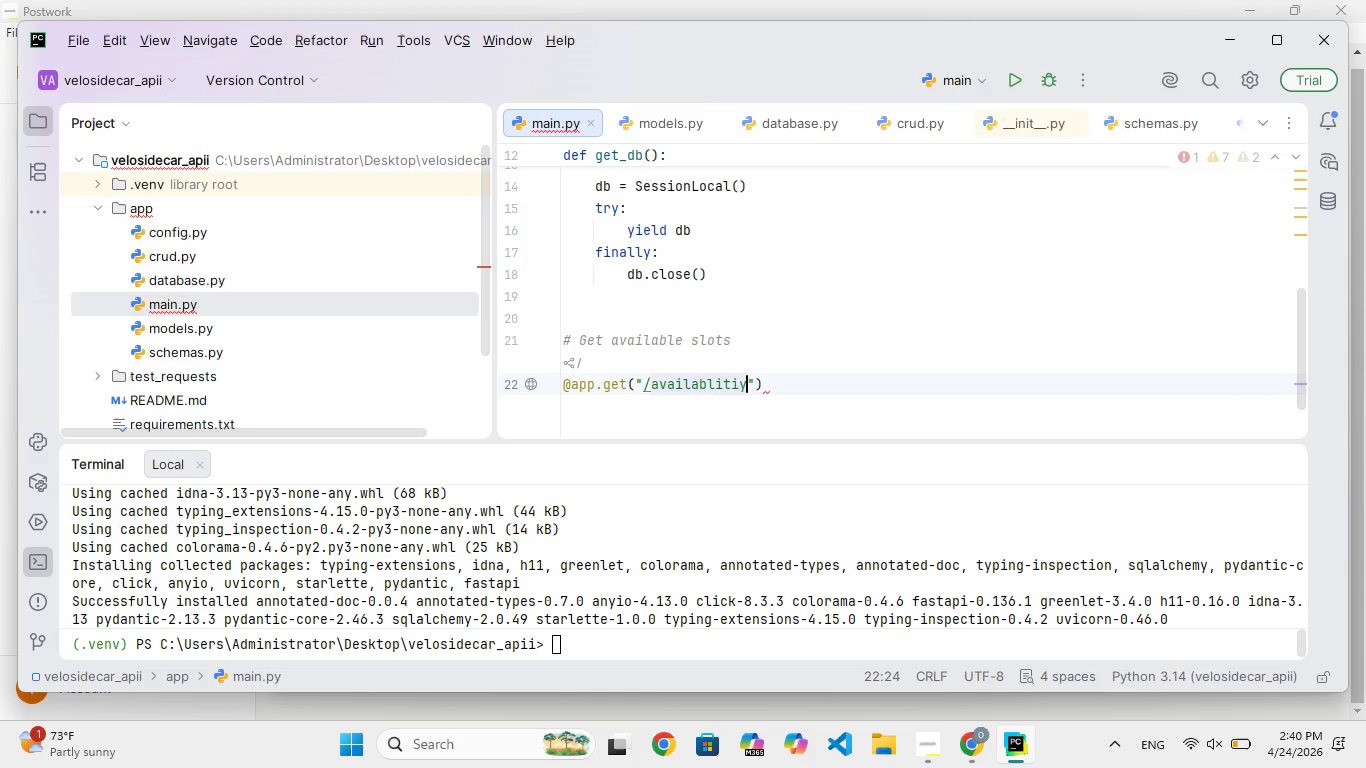 
hold_key(key=ArrowLeft, duration=0.48)
 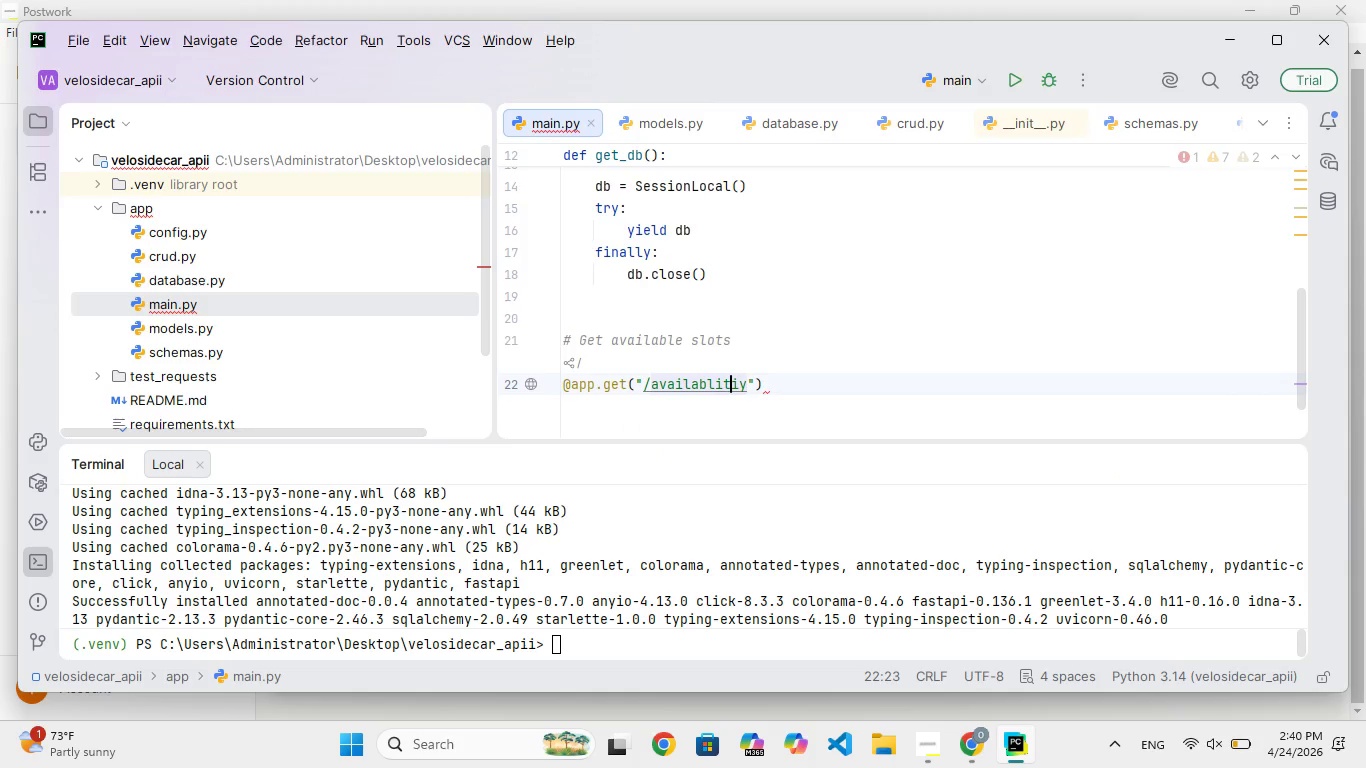 
key(ArrowLeft)
 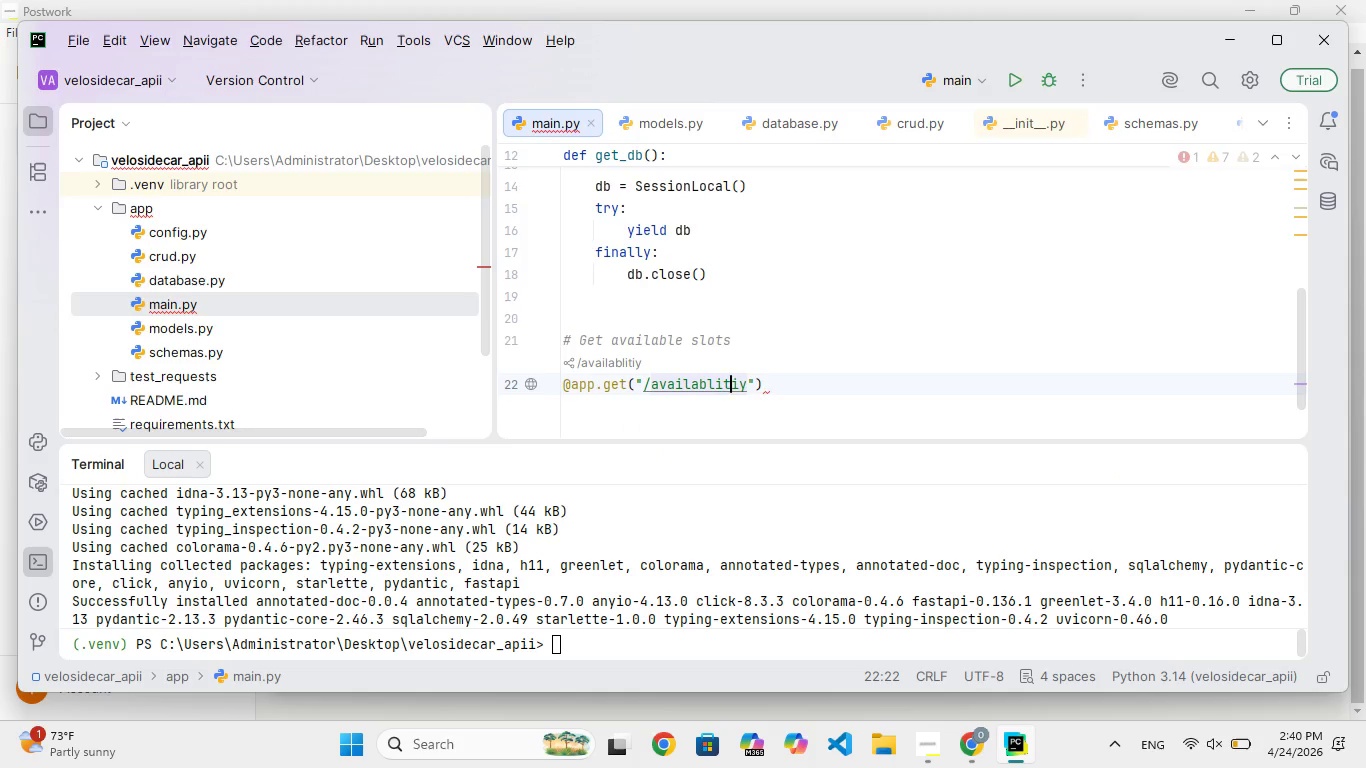 
key(ArrowLeft)
 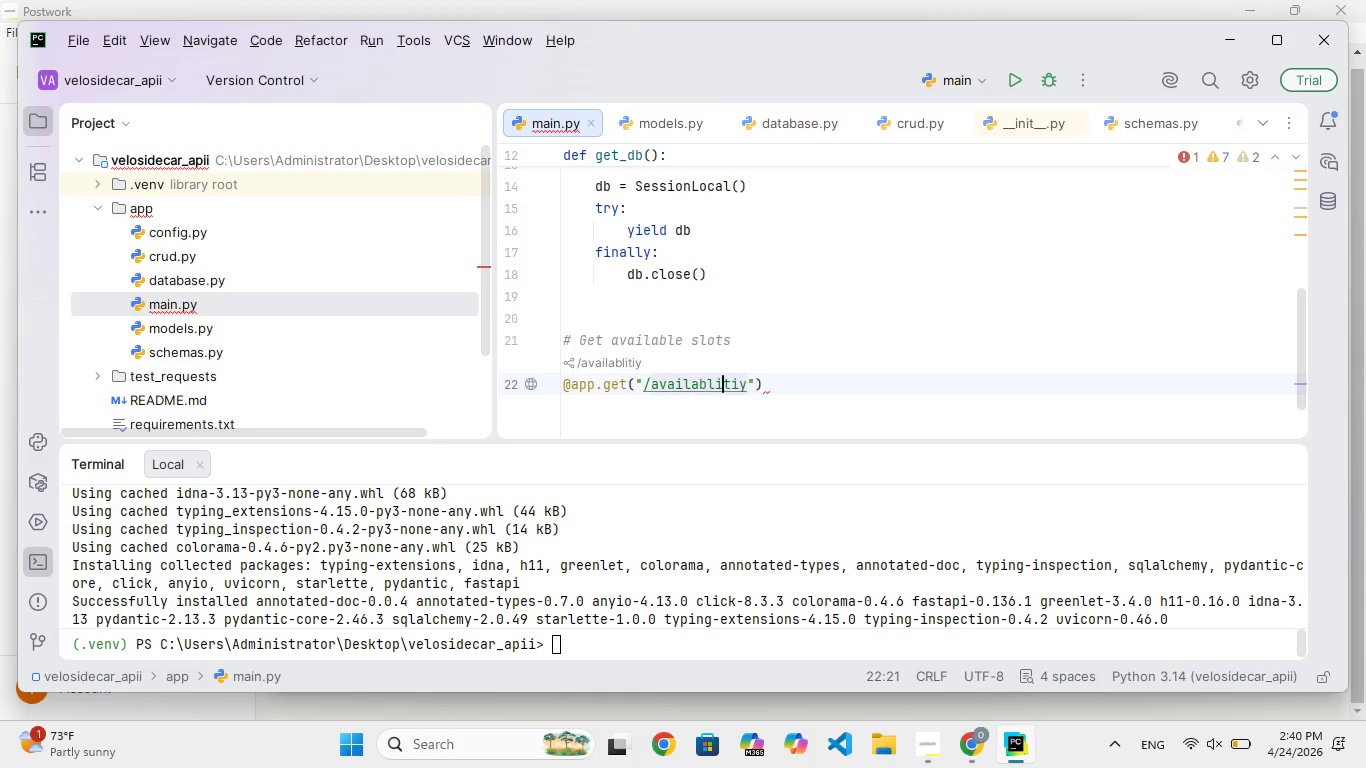 
key(ArrowLeft)
 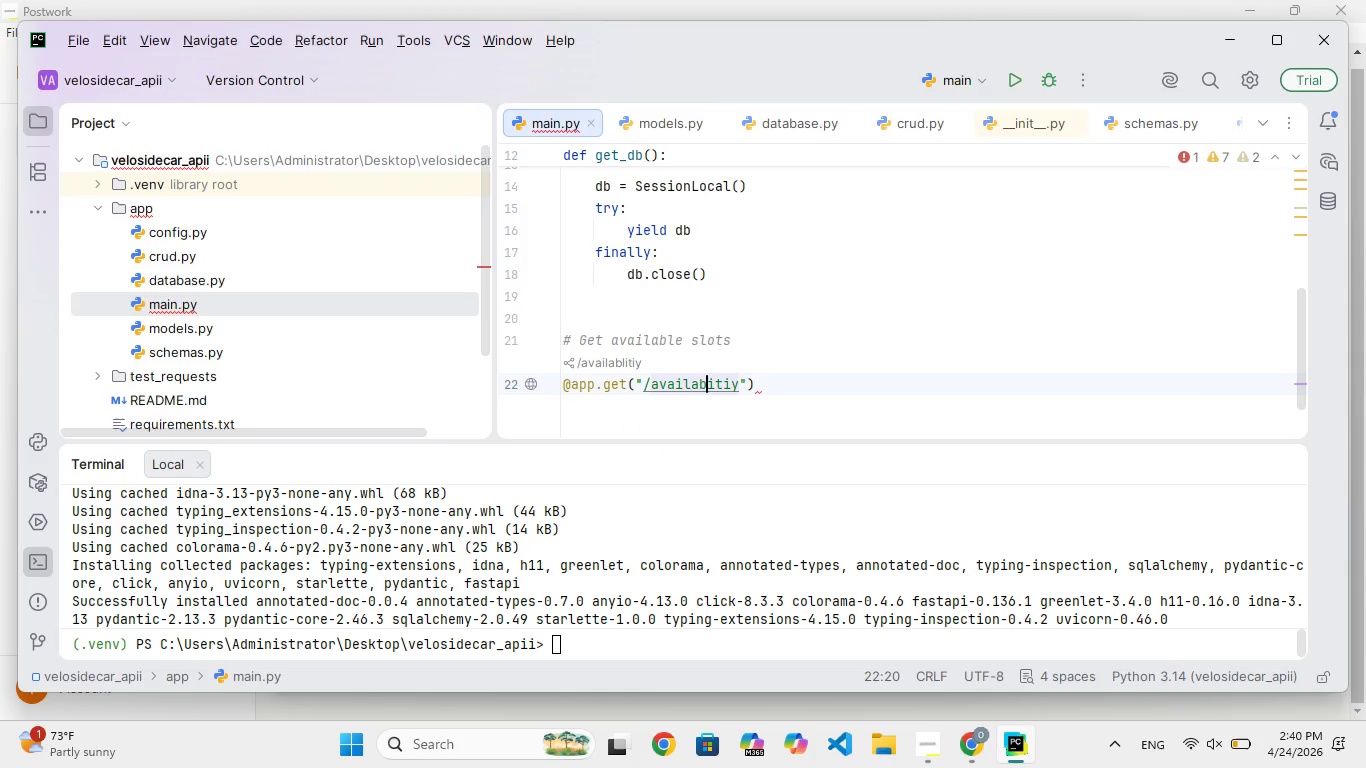 
key(Backspace)
 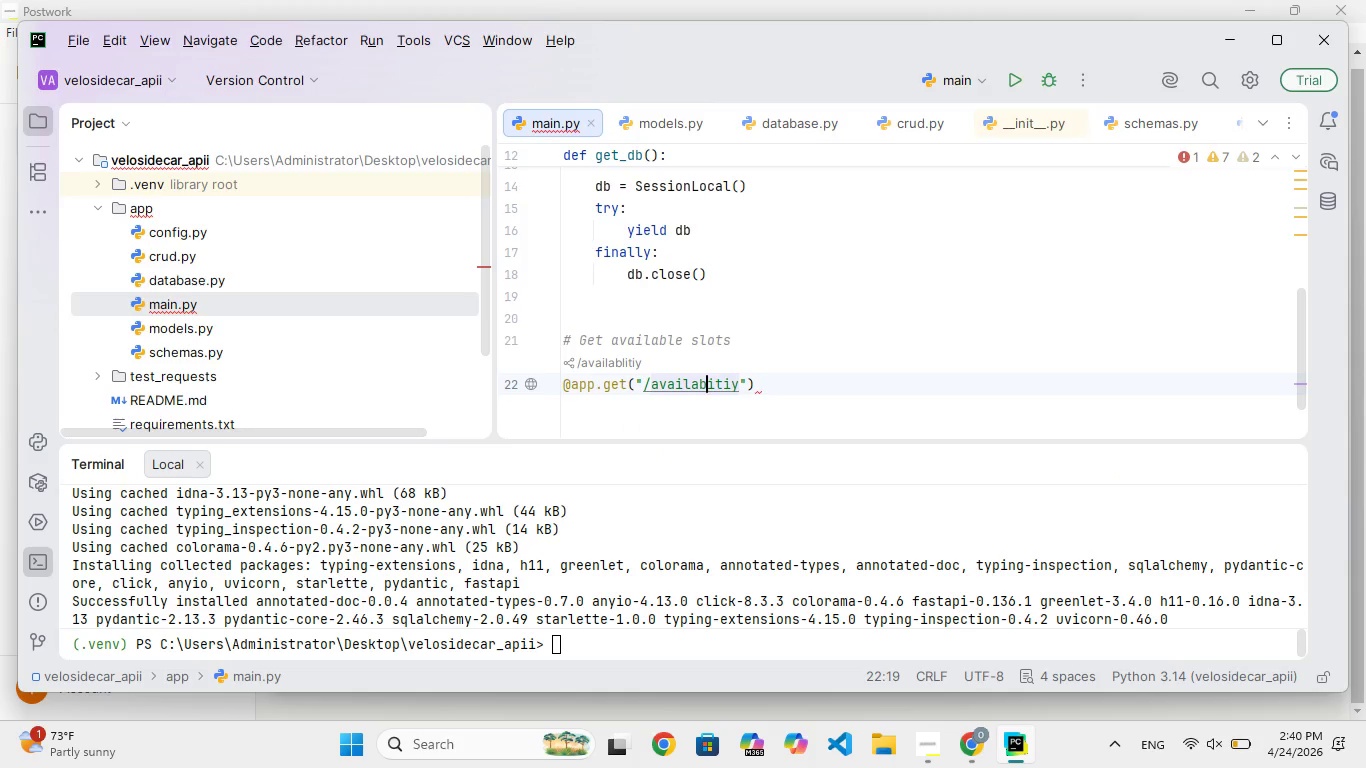 
key(ArrowRight)
 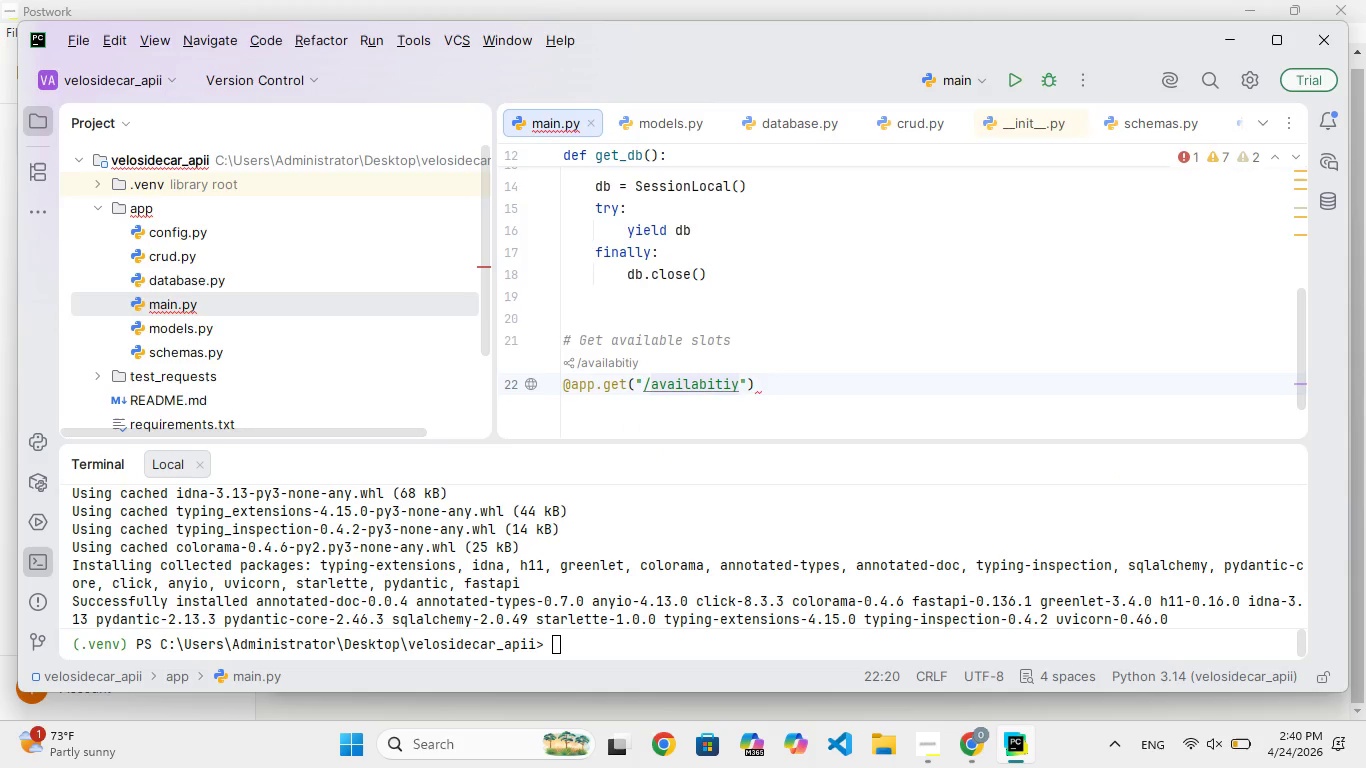 
key(L)
 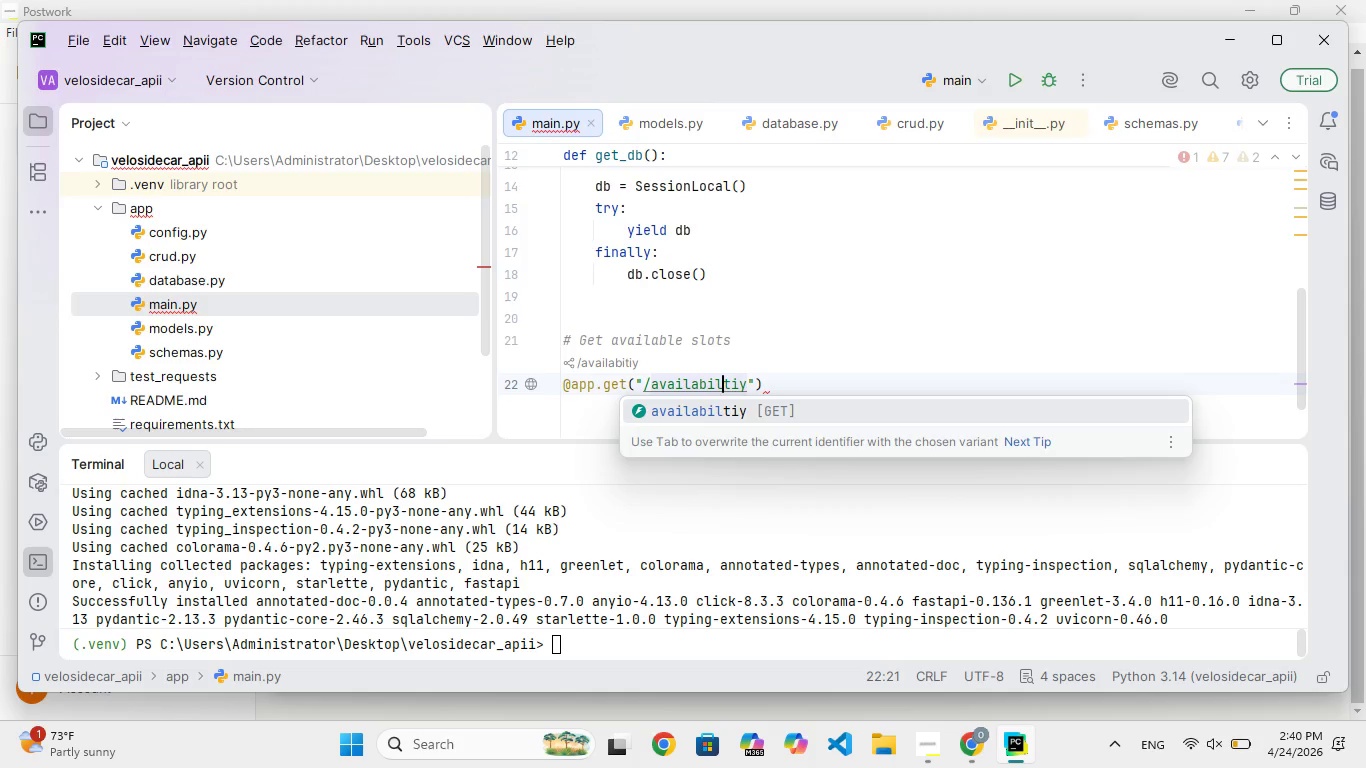 
key(ArrowRight)
 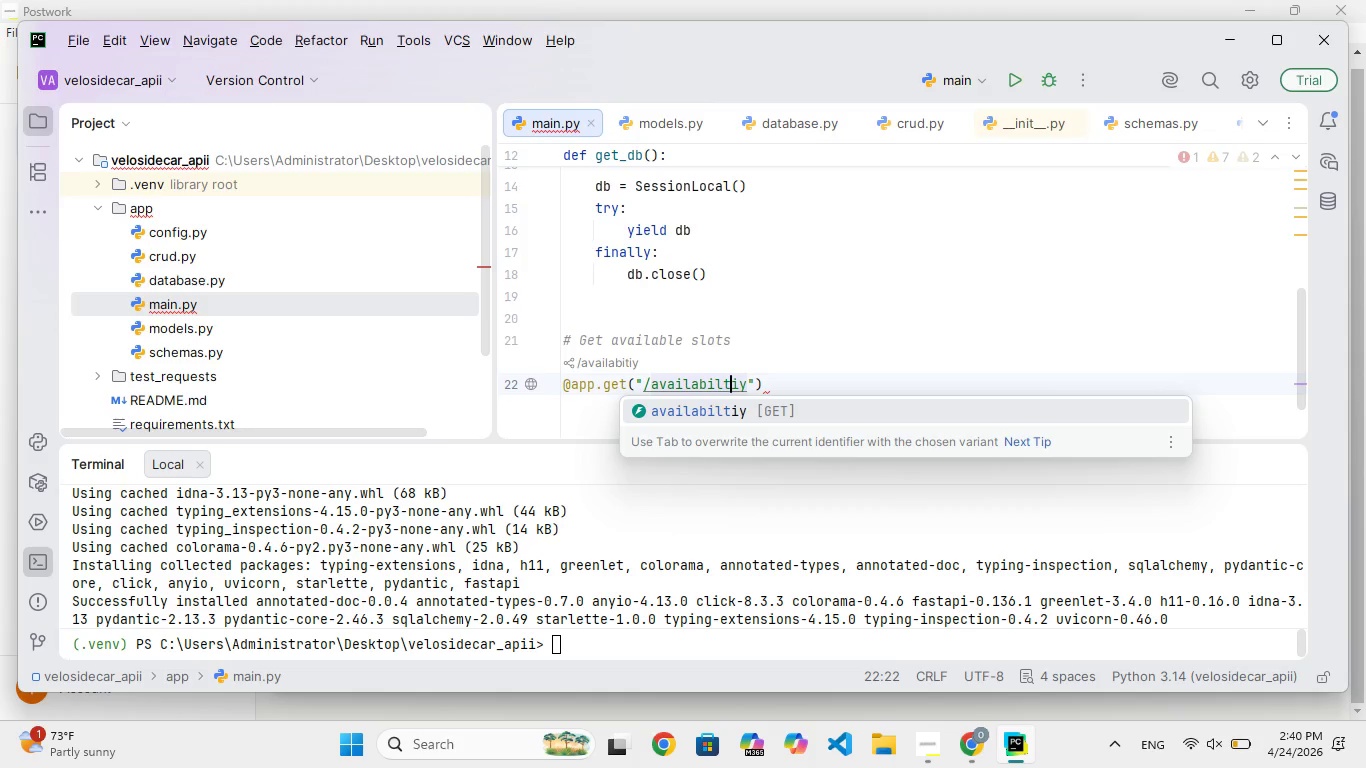 
key(Backspace)
 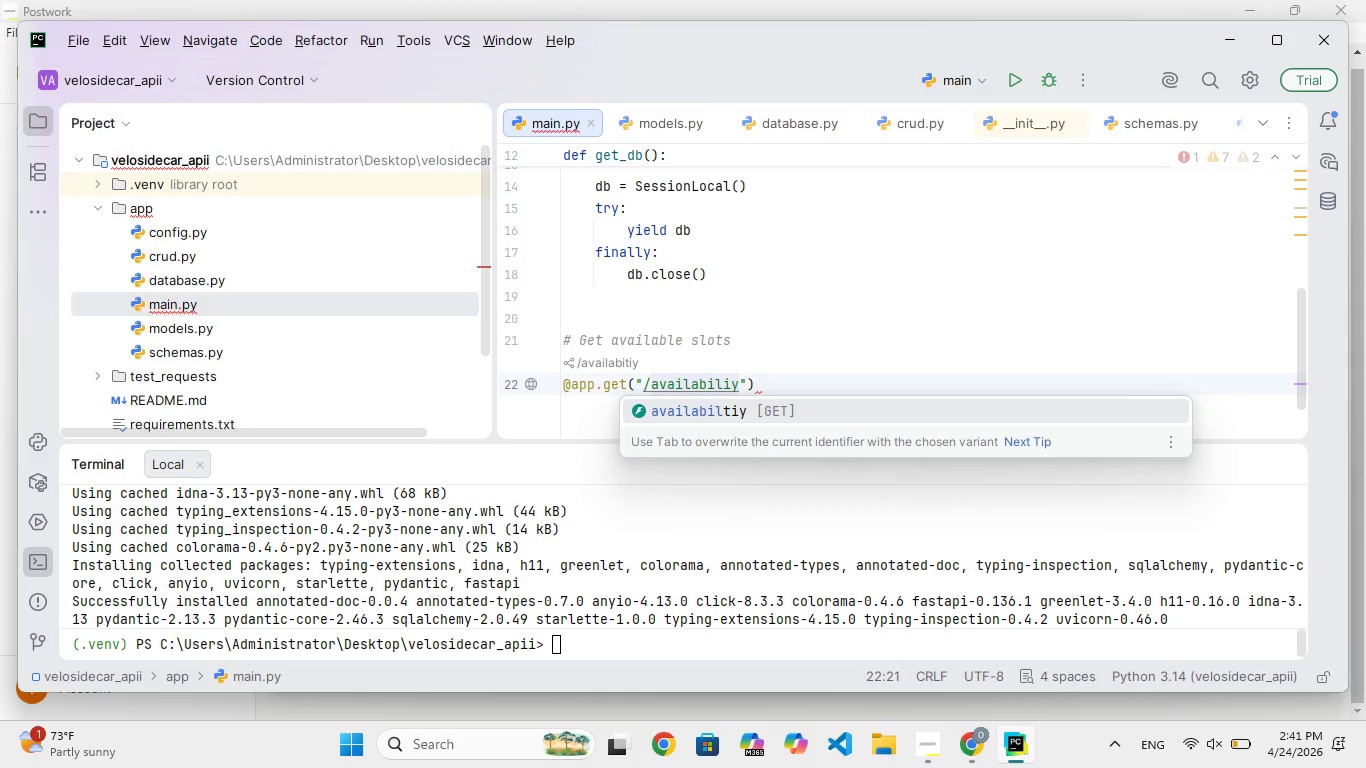 
wait(5.12)
 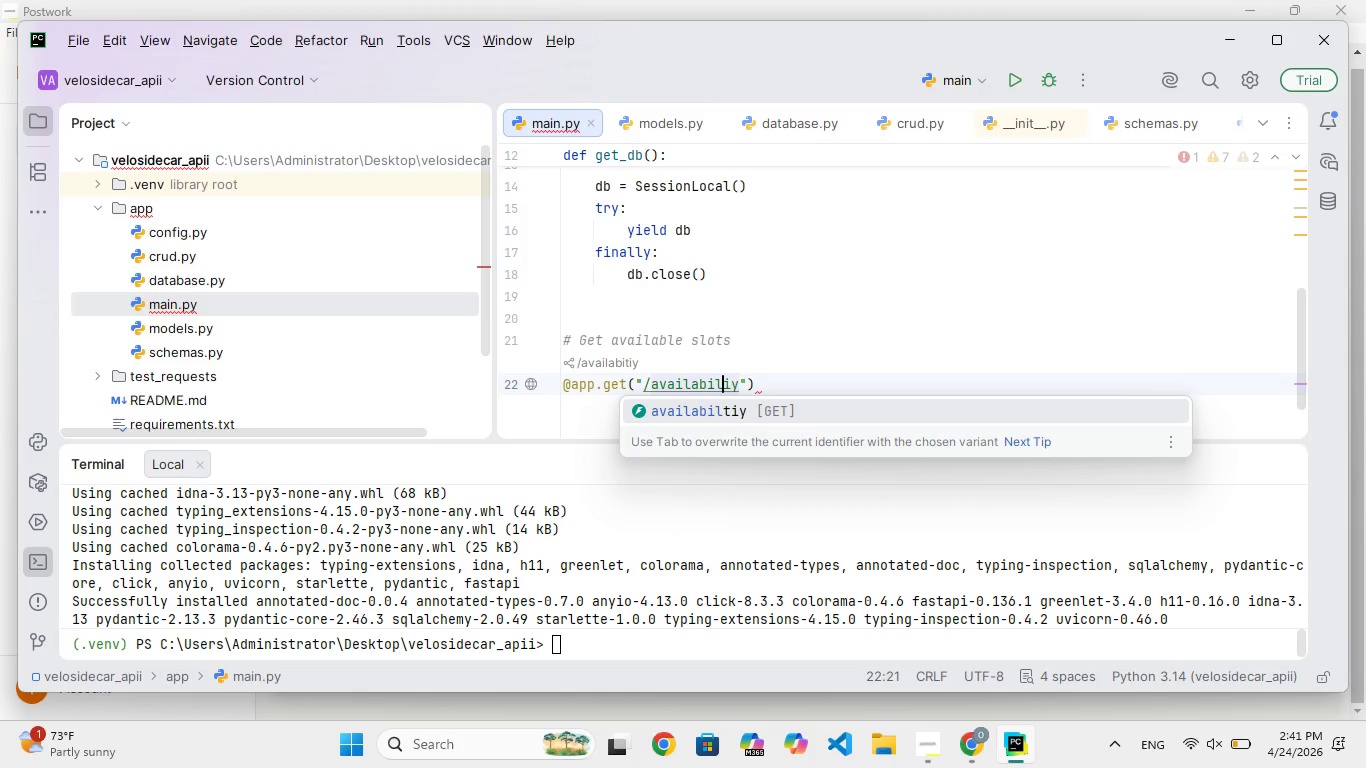 
key(ArrowRight)
 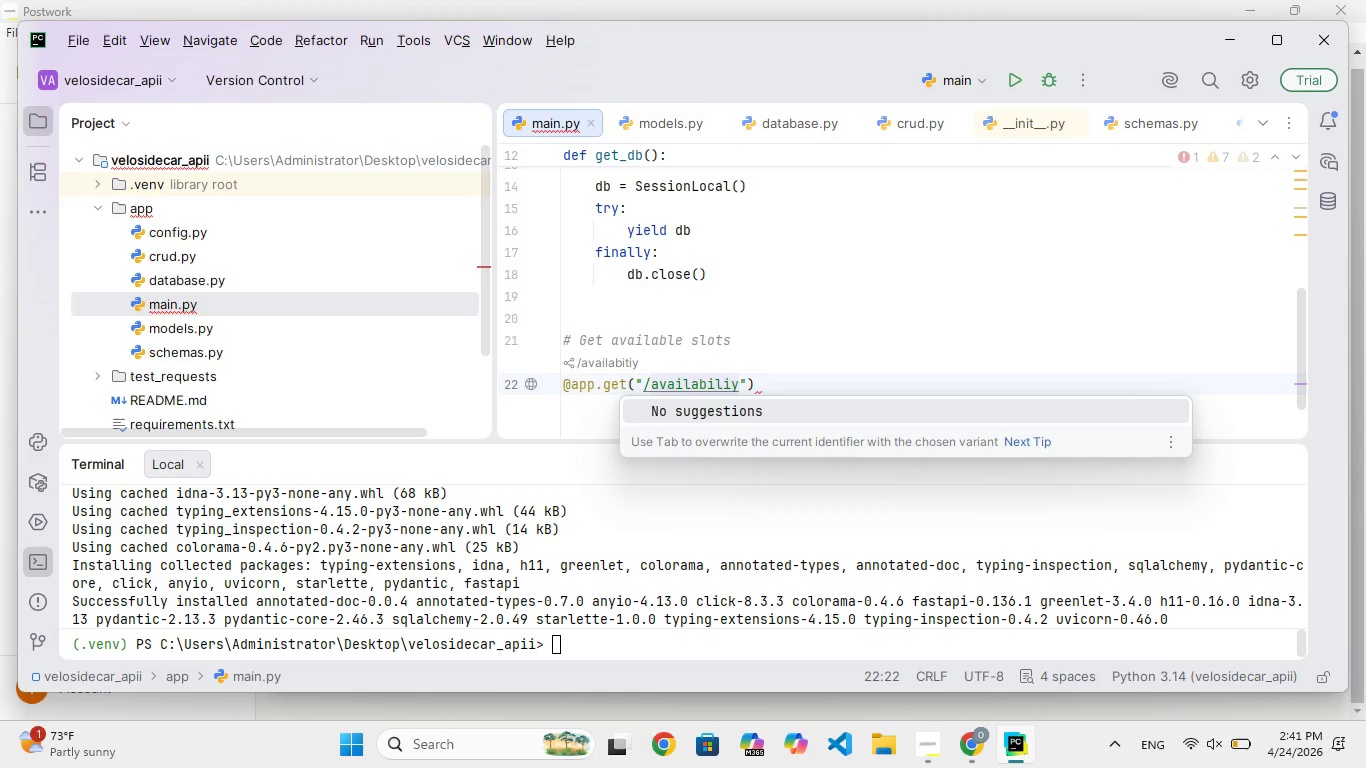 
key(T)
 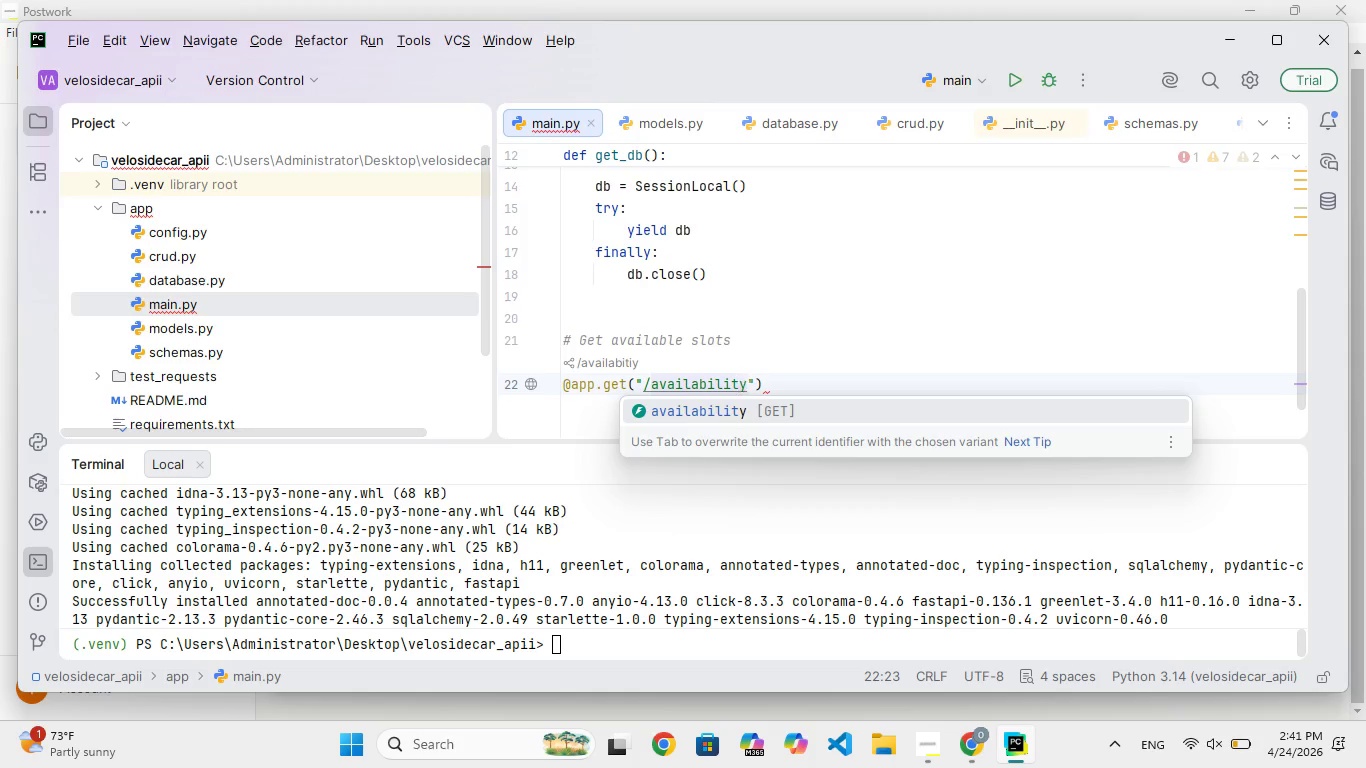 
key(ArrowRight)
 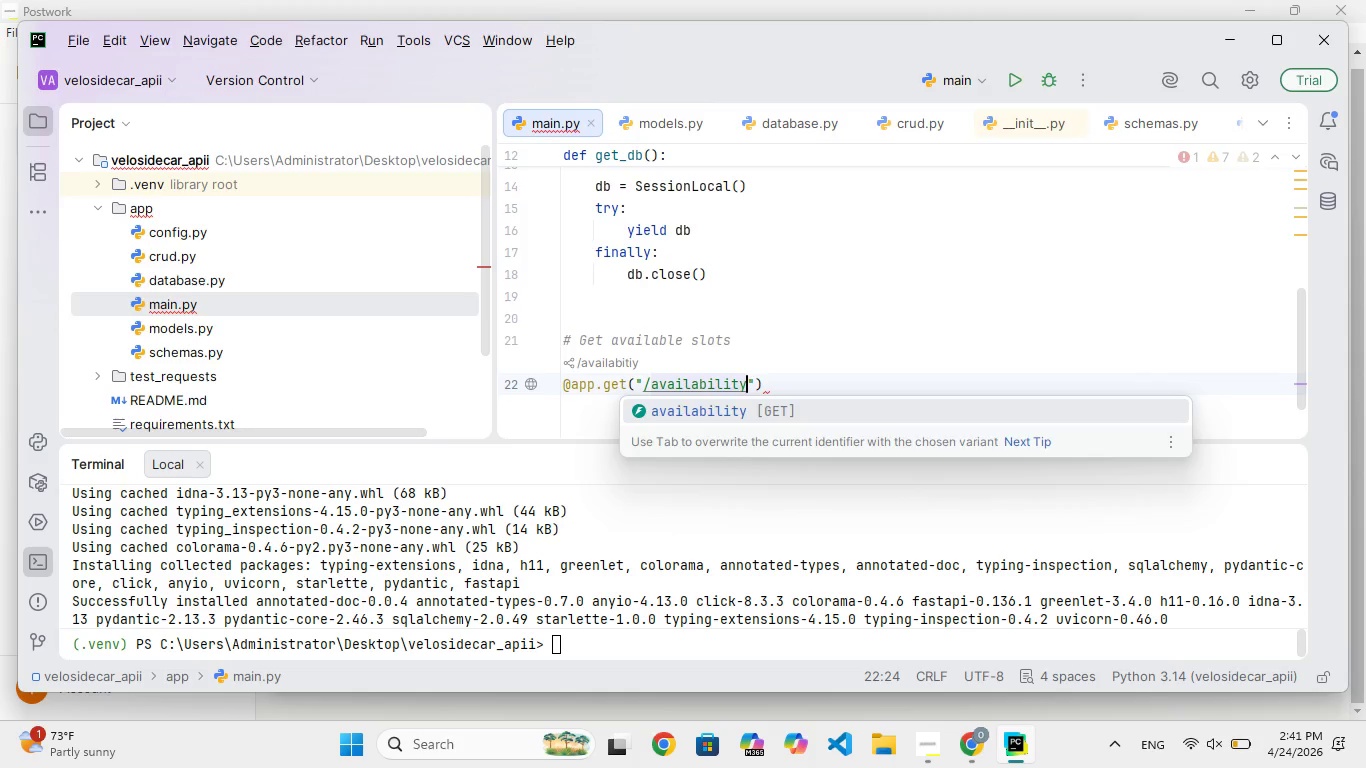 
key(ArrowRight)
 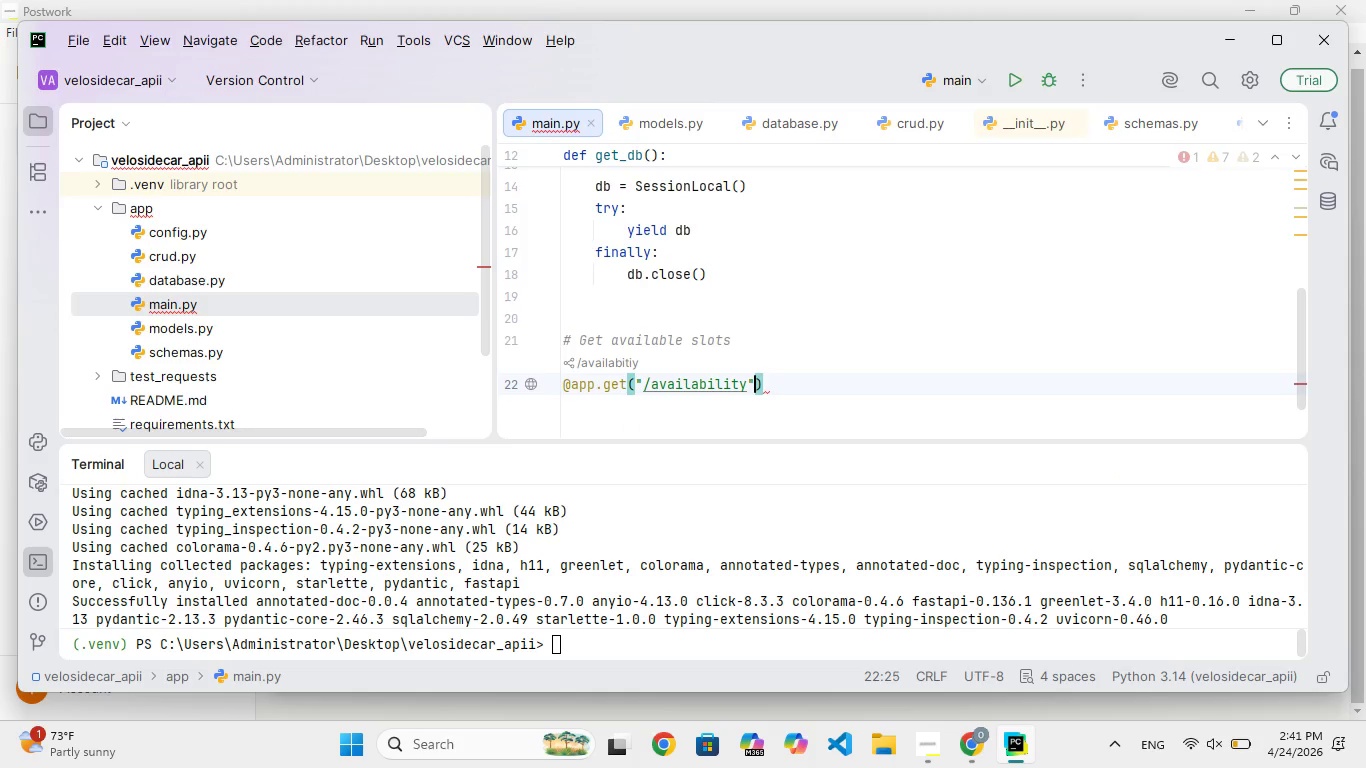 
key(ArrowRight)
 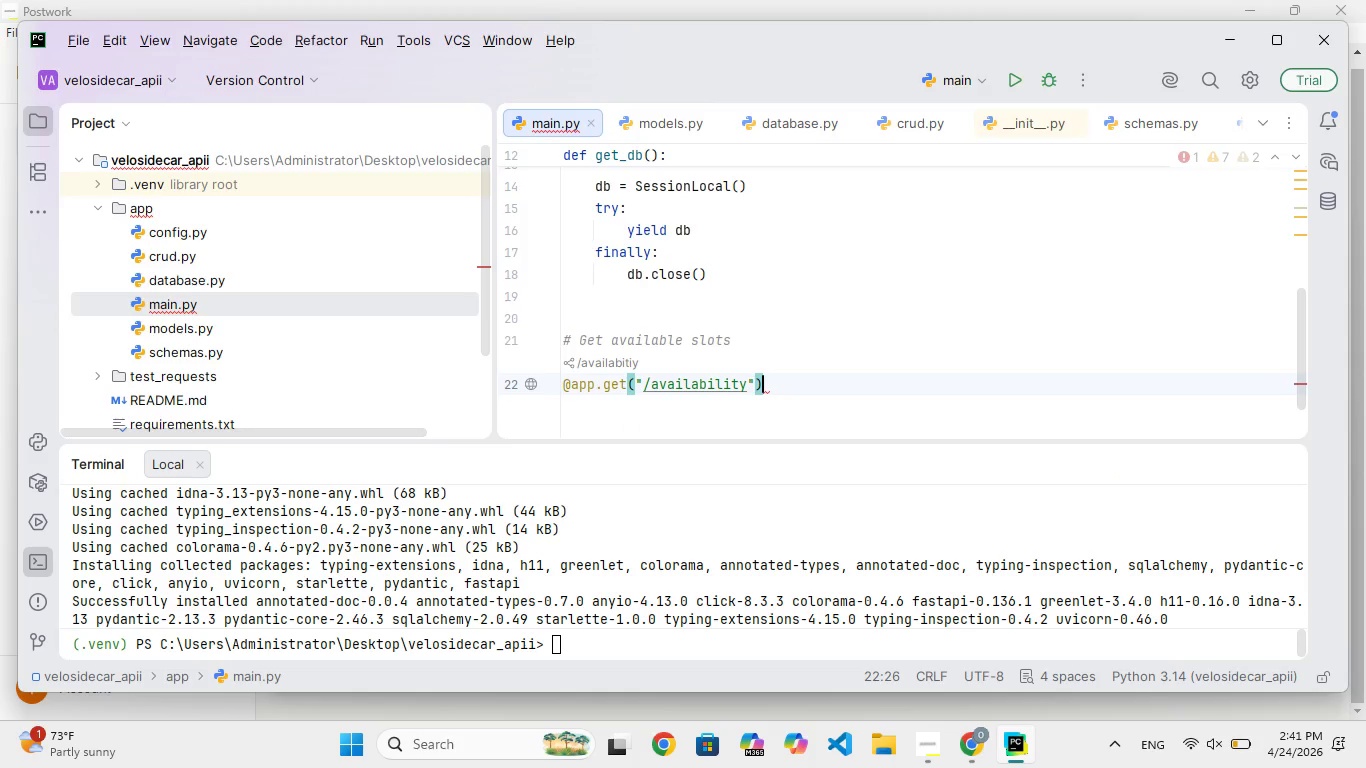 
key(Enter)
 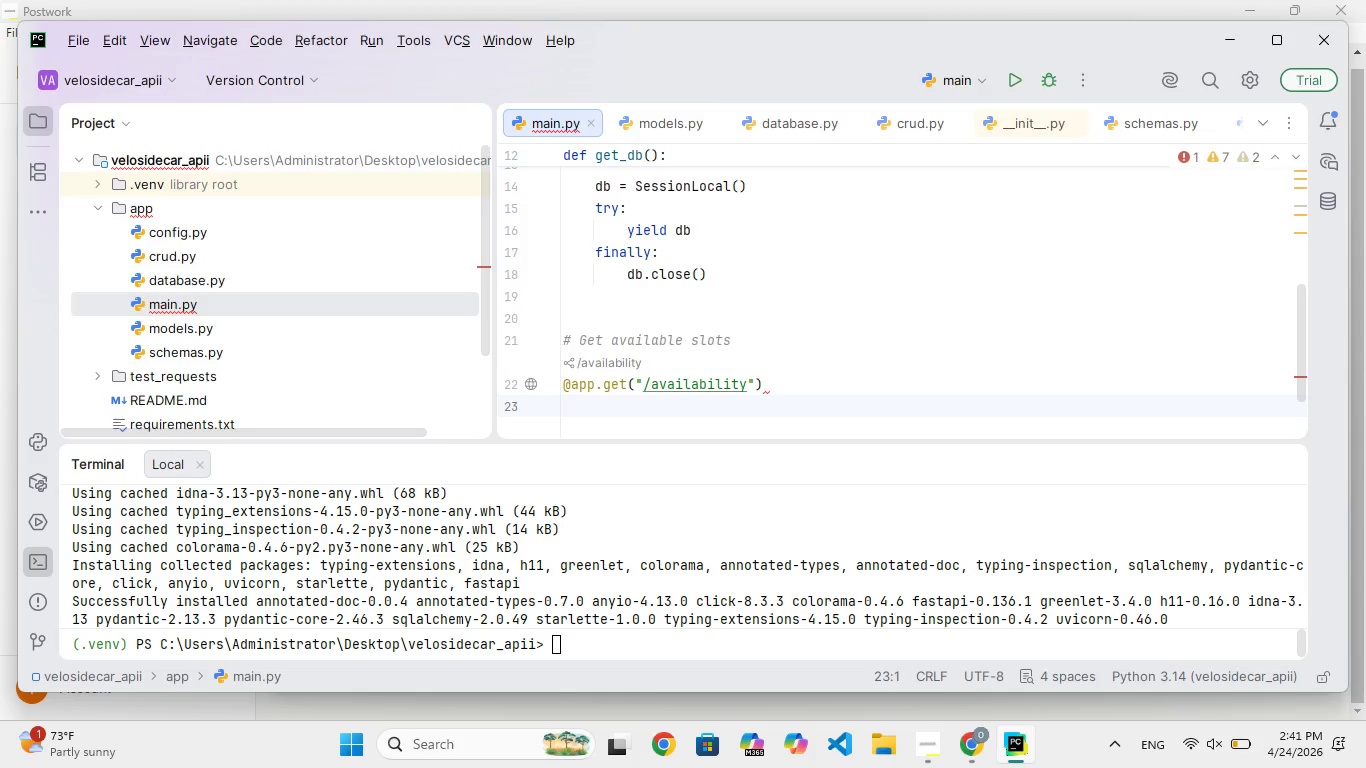 
type(def gt_availability(bd)
key(Backspace)
key(Backspace)
type(db: Session = Depends(gt_db)
 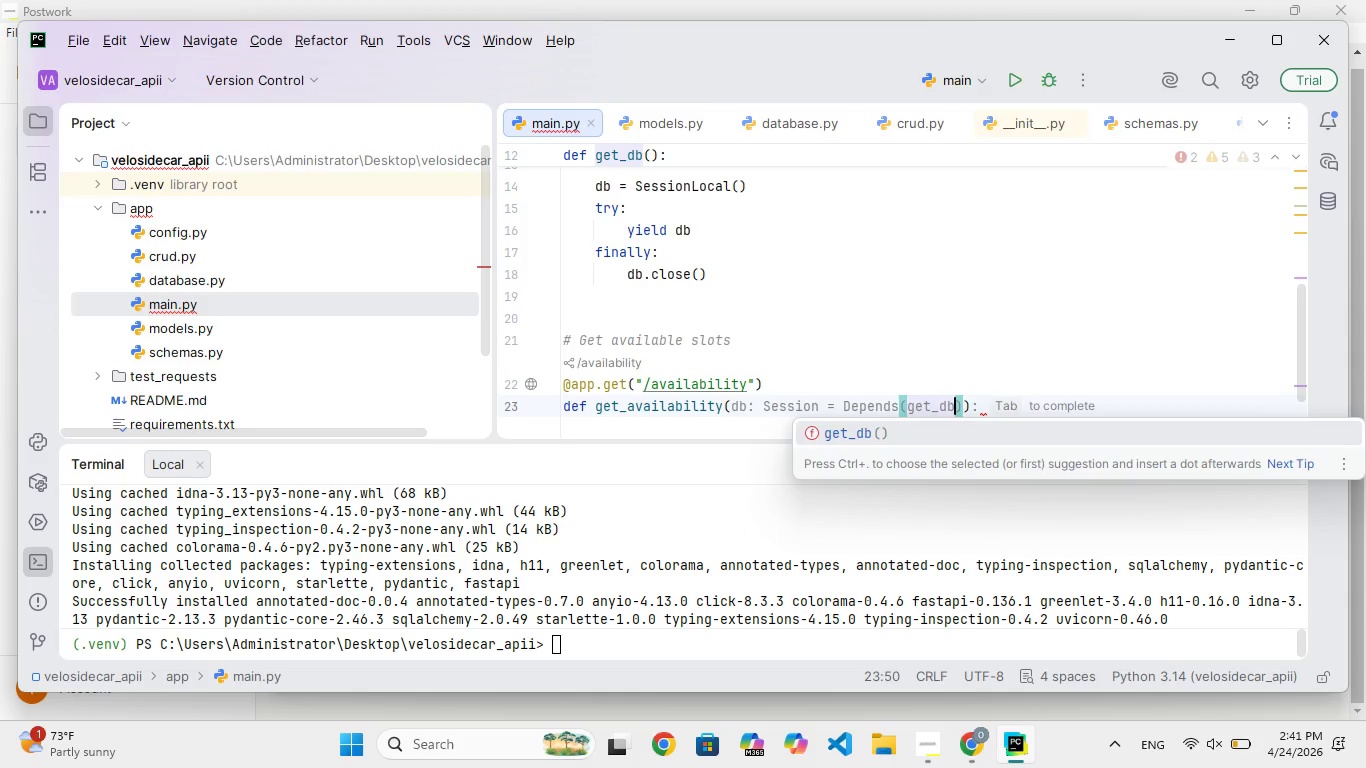 
key(ArrowRight)
 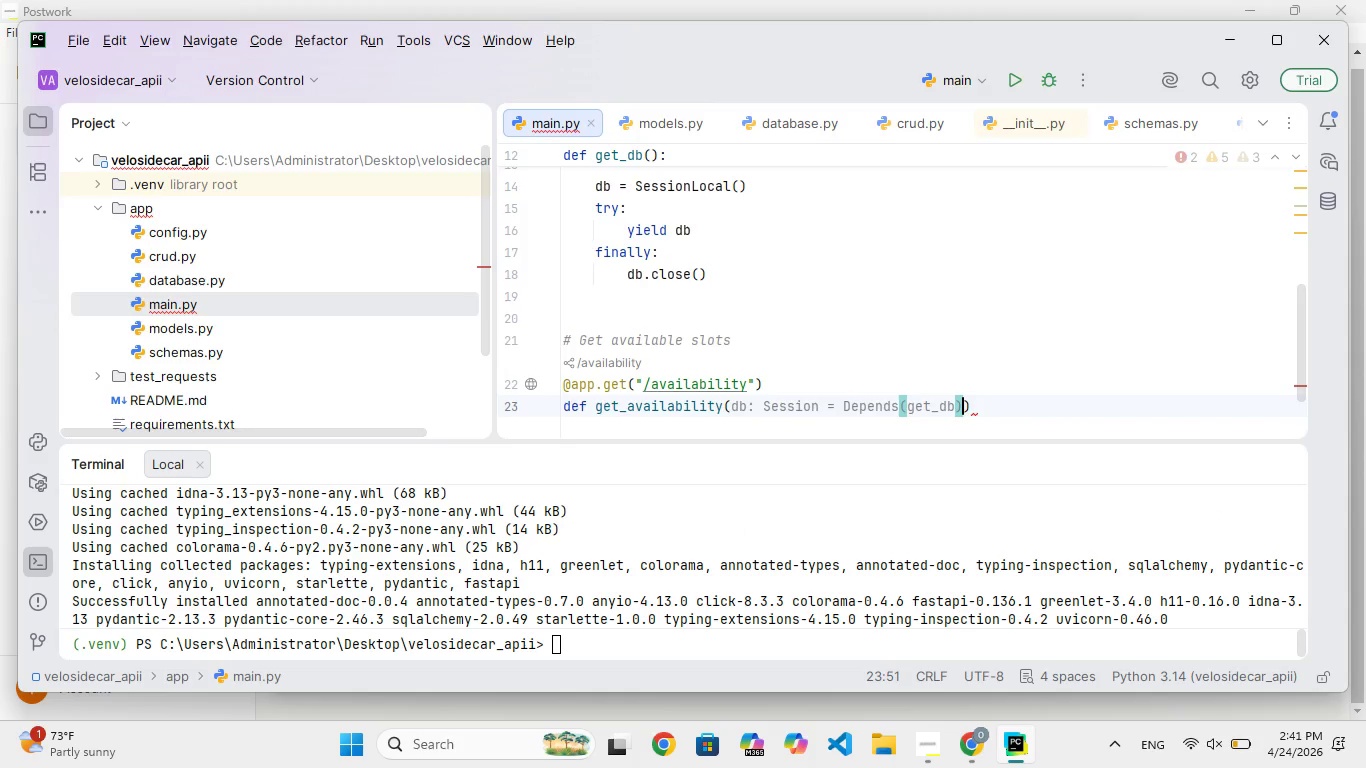 
key(ArrowRight)
 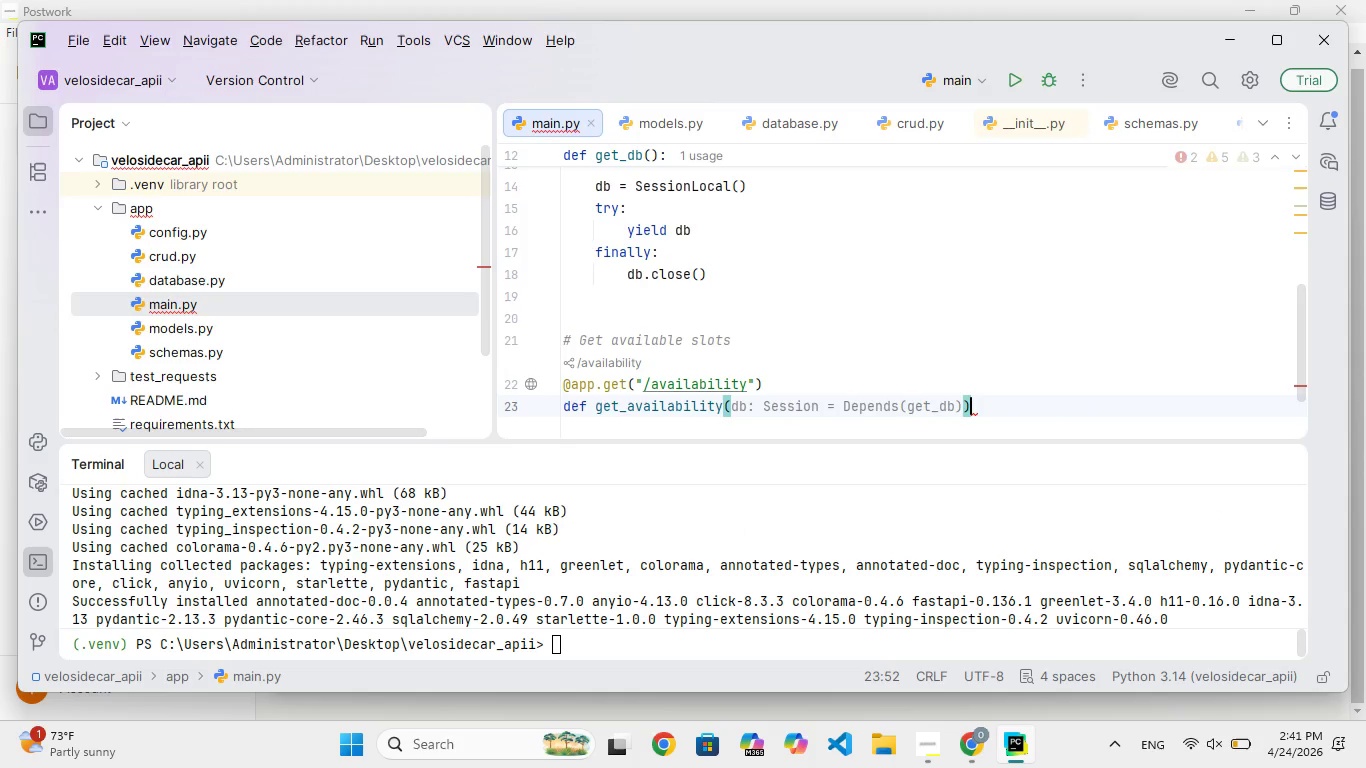 
key(Shift+Semicolon)
 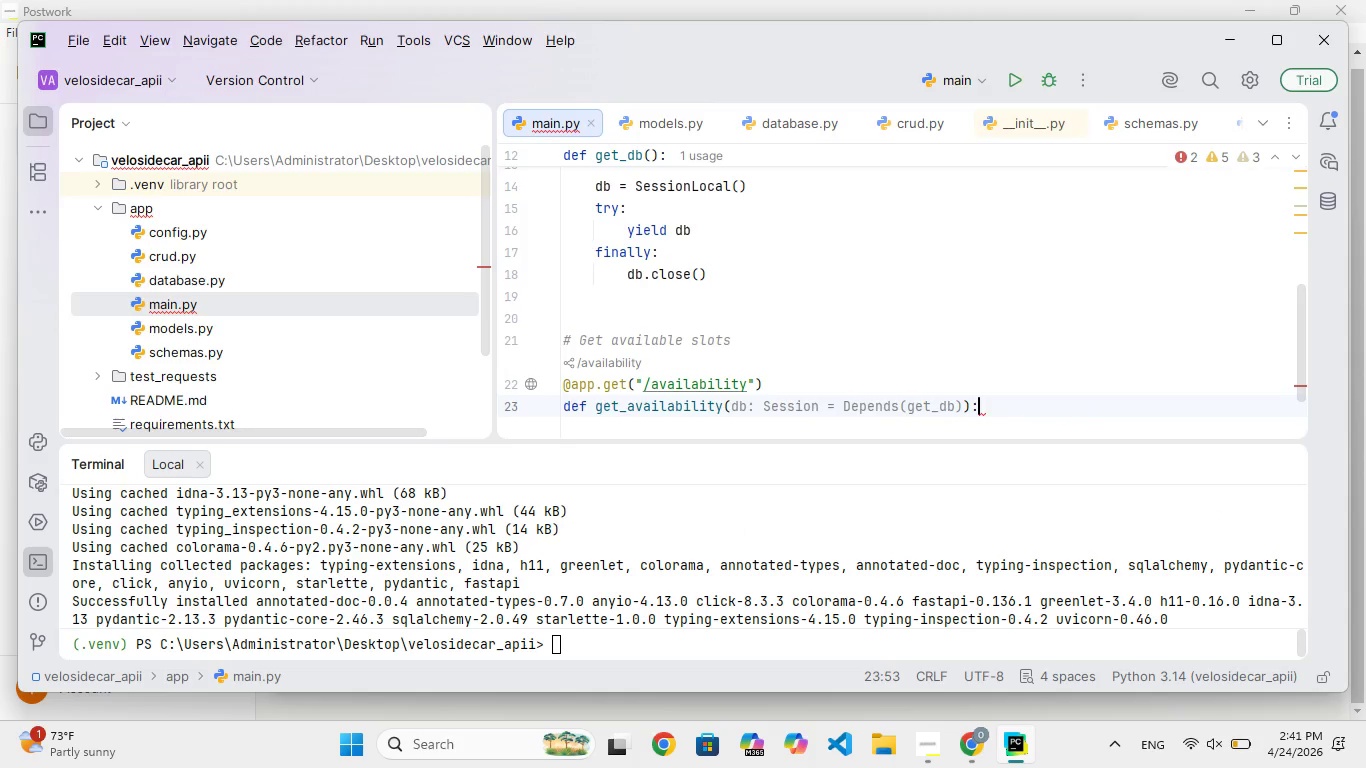 
key(Enter)
 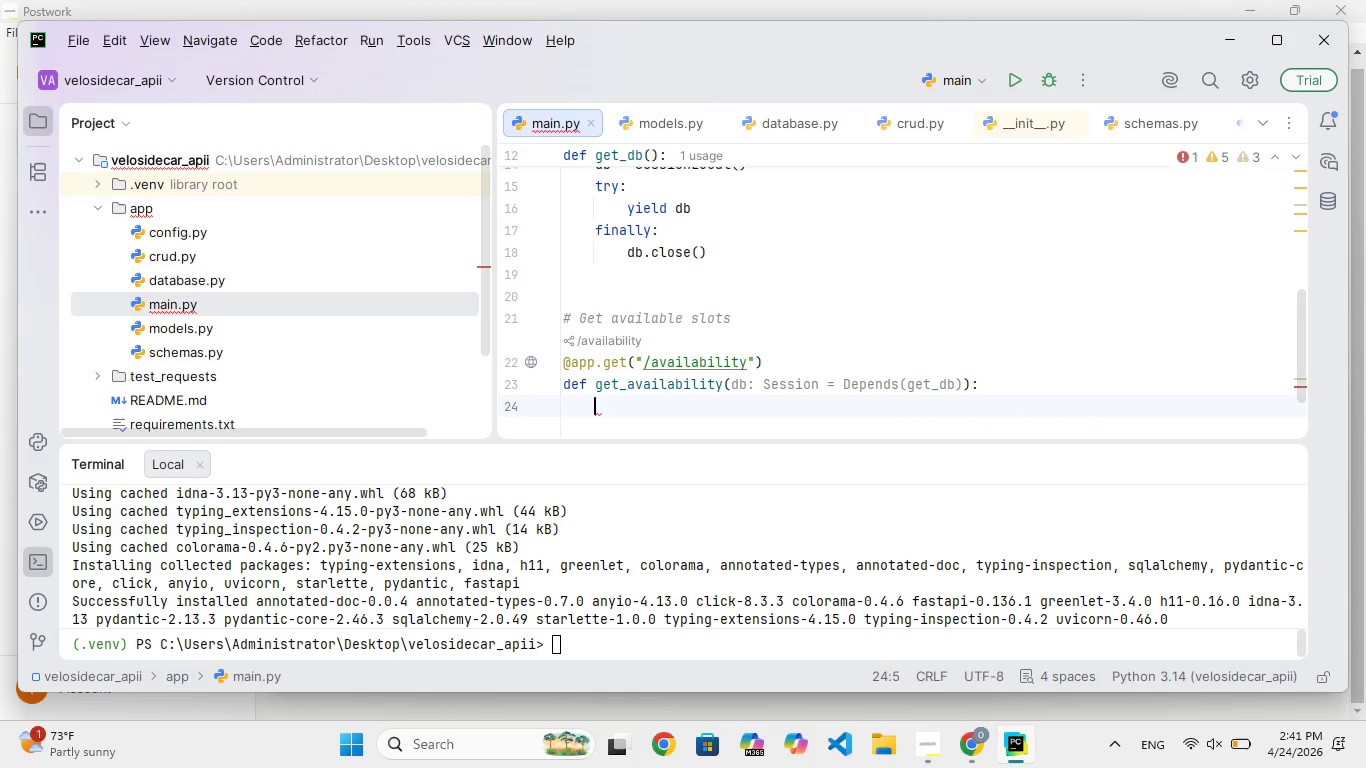 
type(config = crud.get_config(db)
 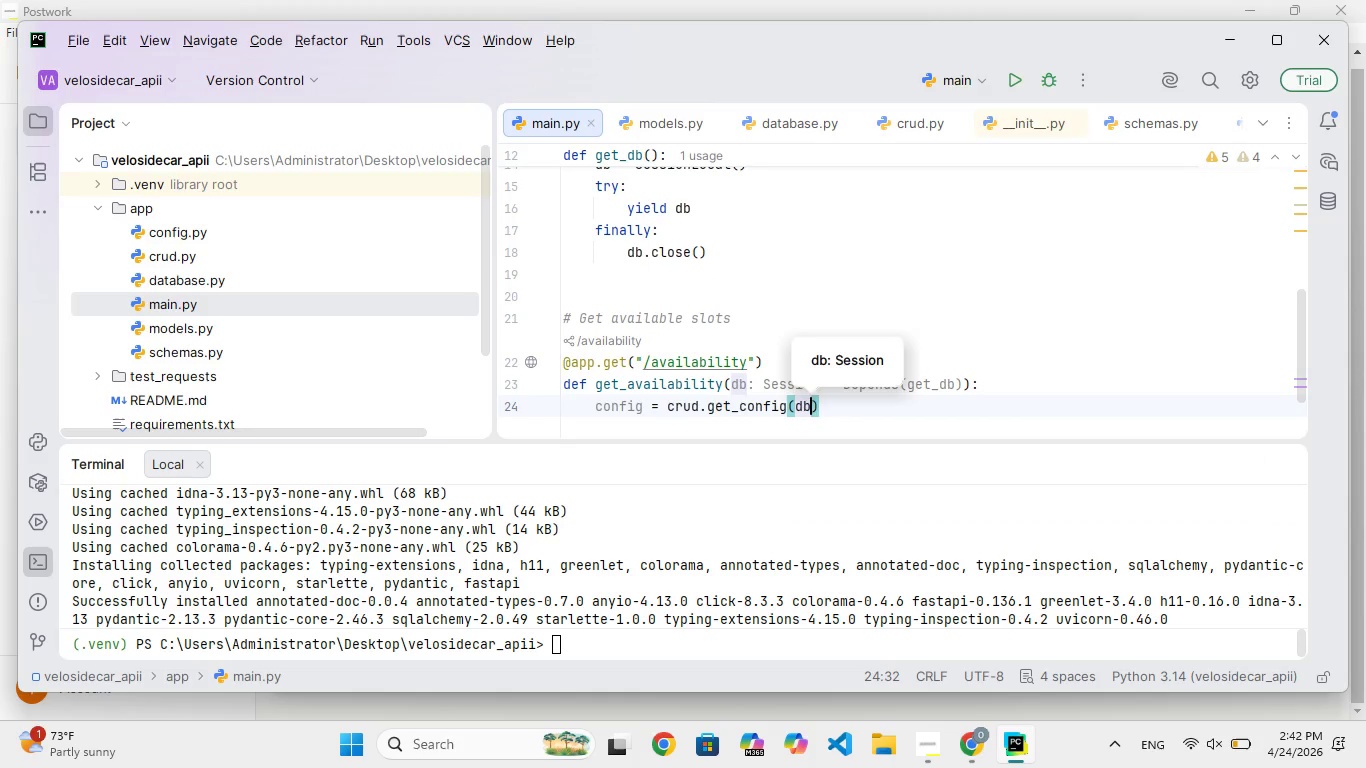 
key(ArrowRight)
 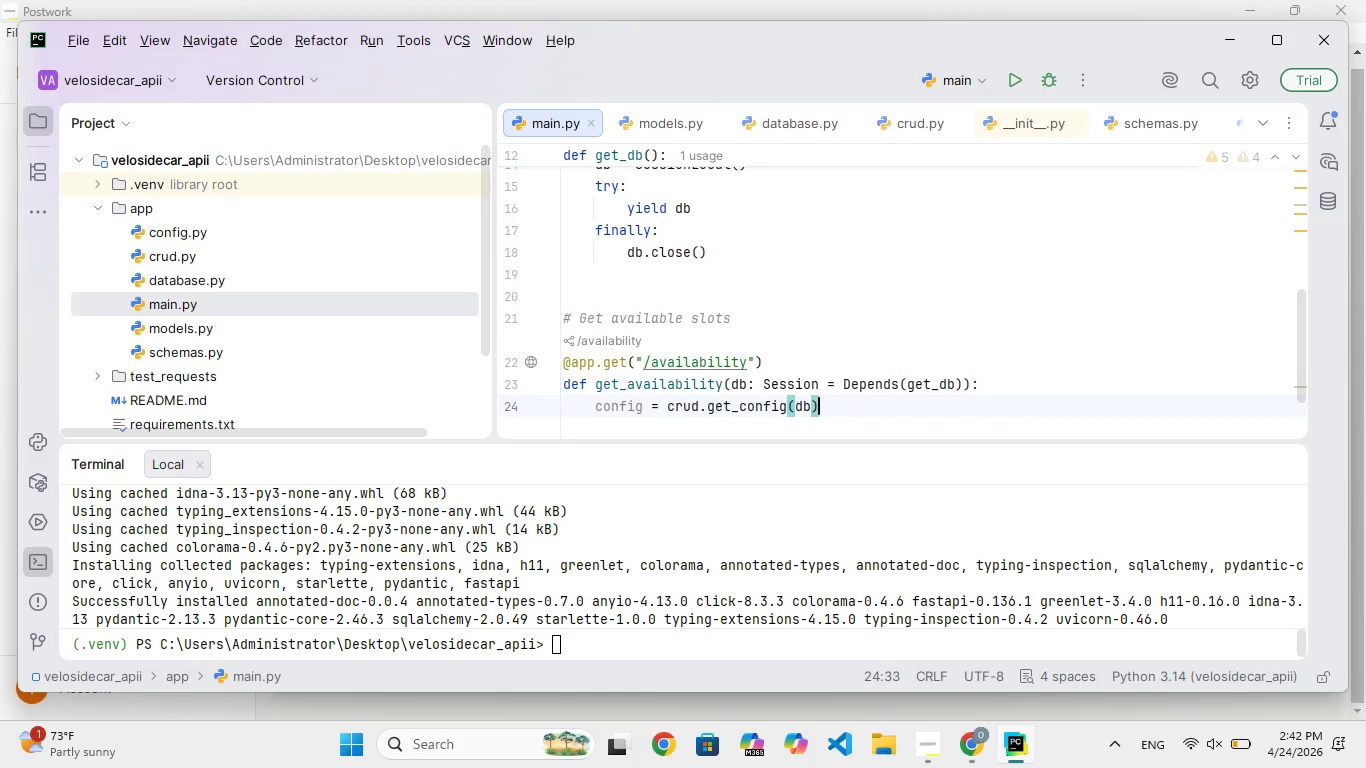 
key(Enter)
 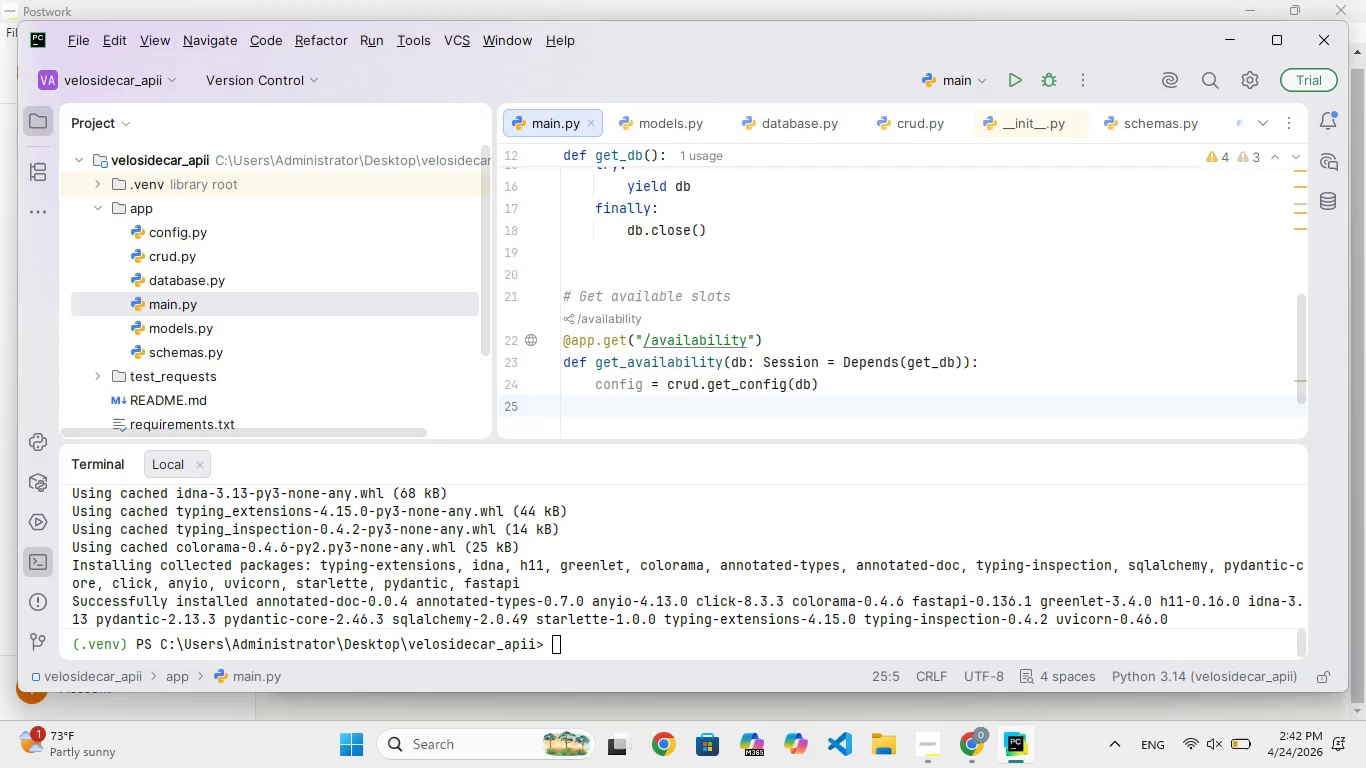 
wait(18.03)
 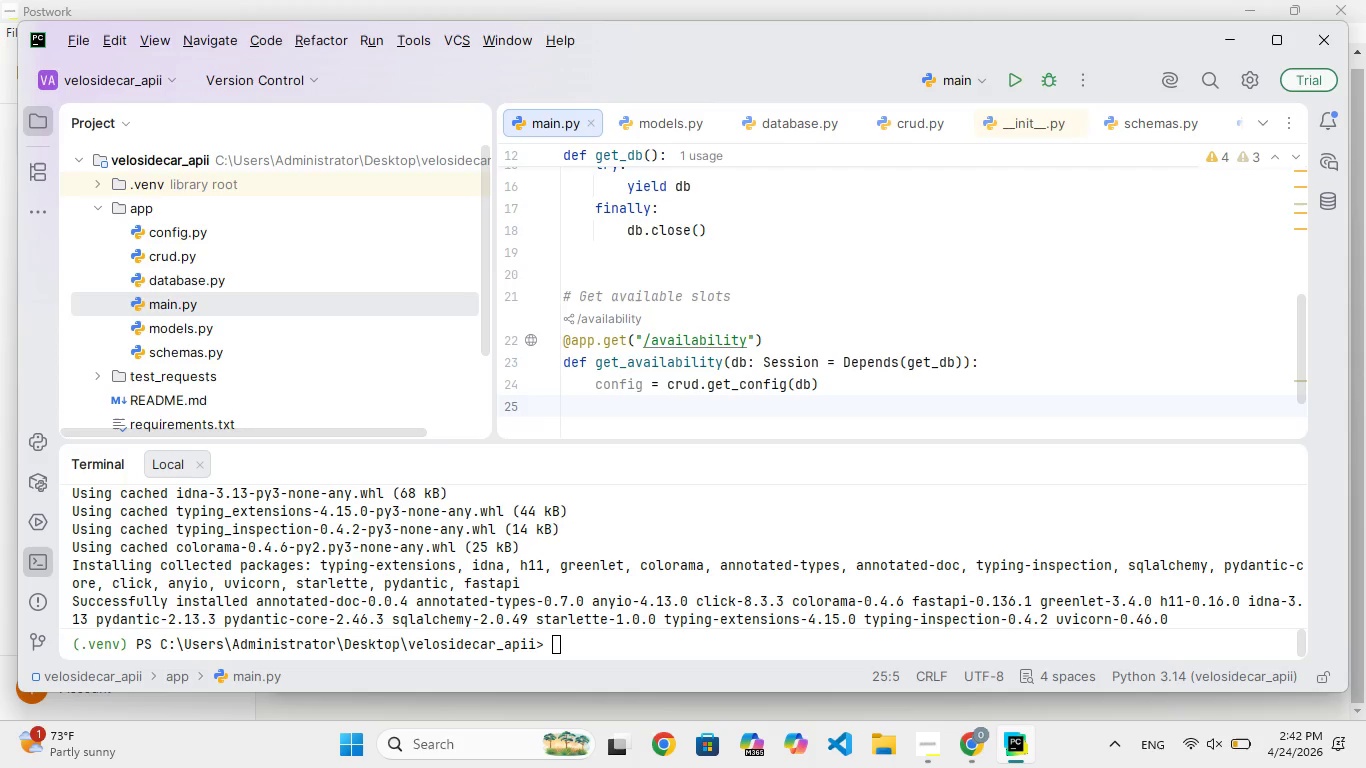 
key(Enter)
 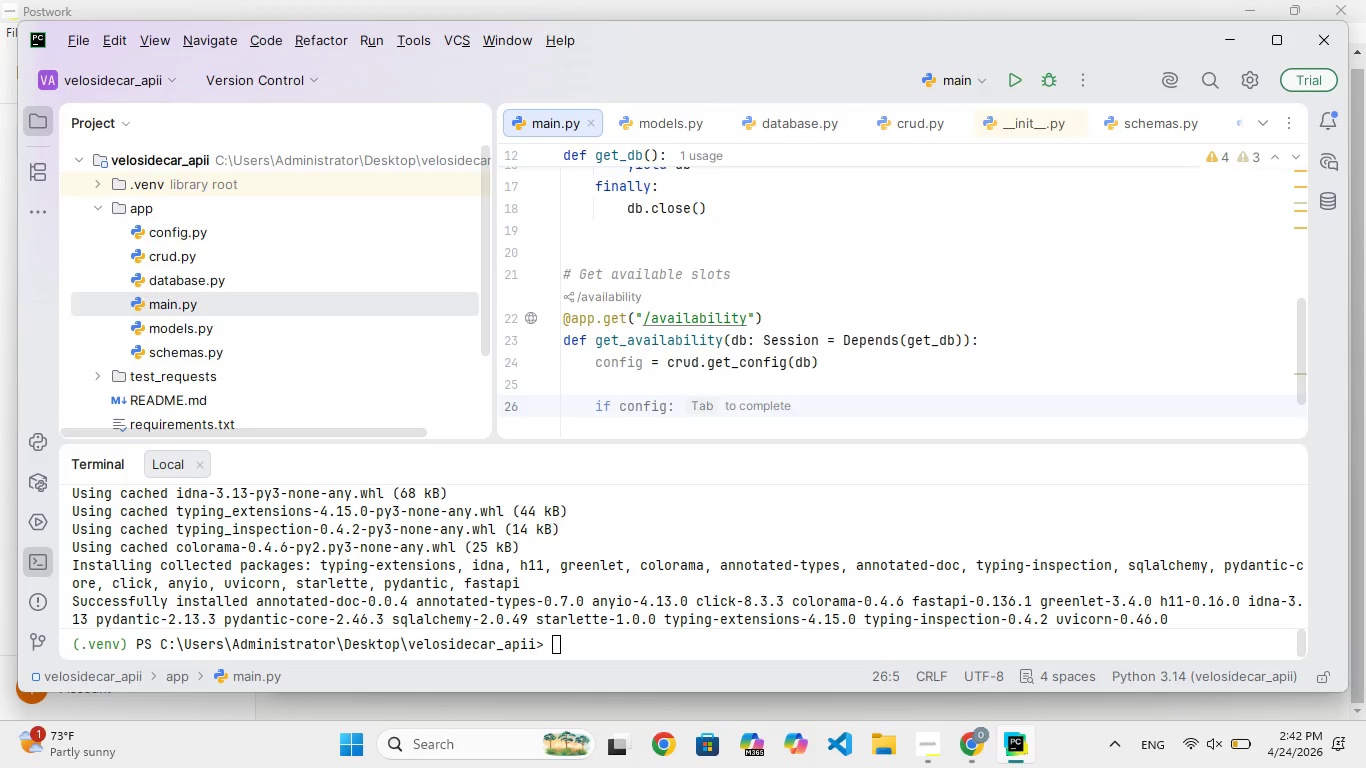 
type(vehicle)
 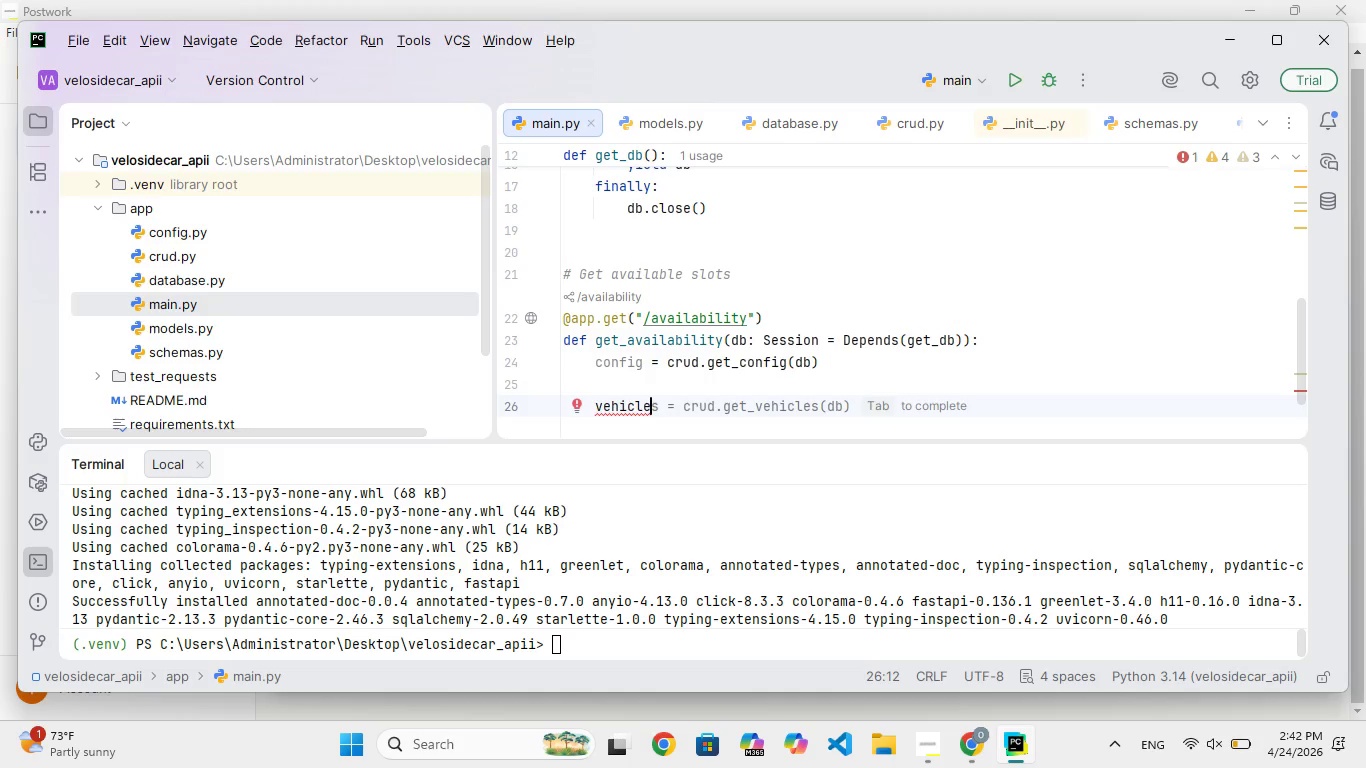 
type(s = db.query(models.vehicle)
 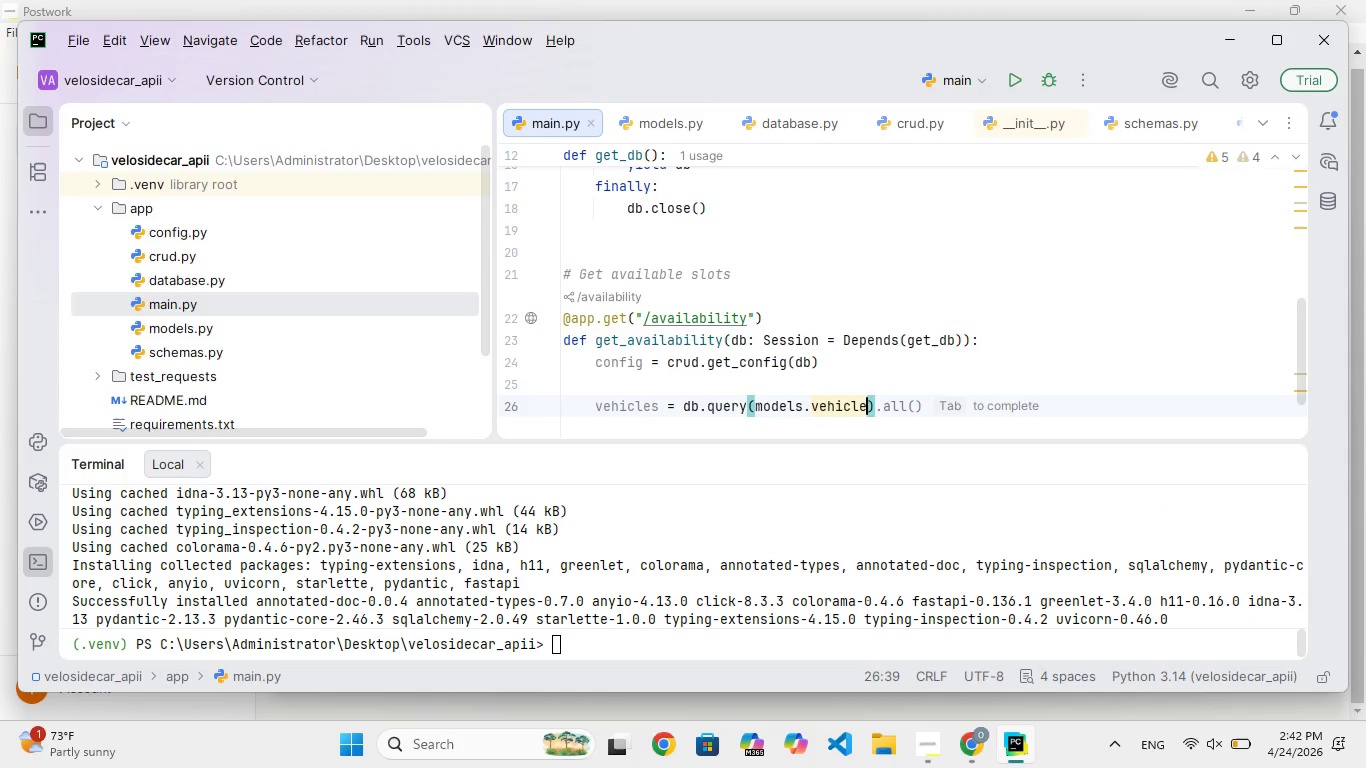 
key(ArrowRight)
 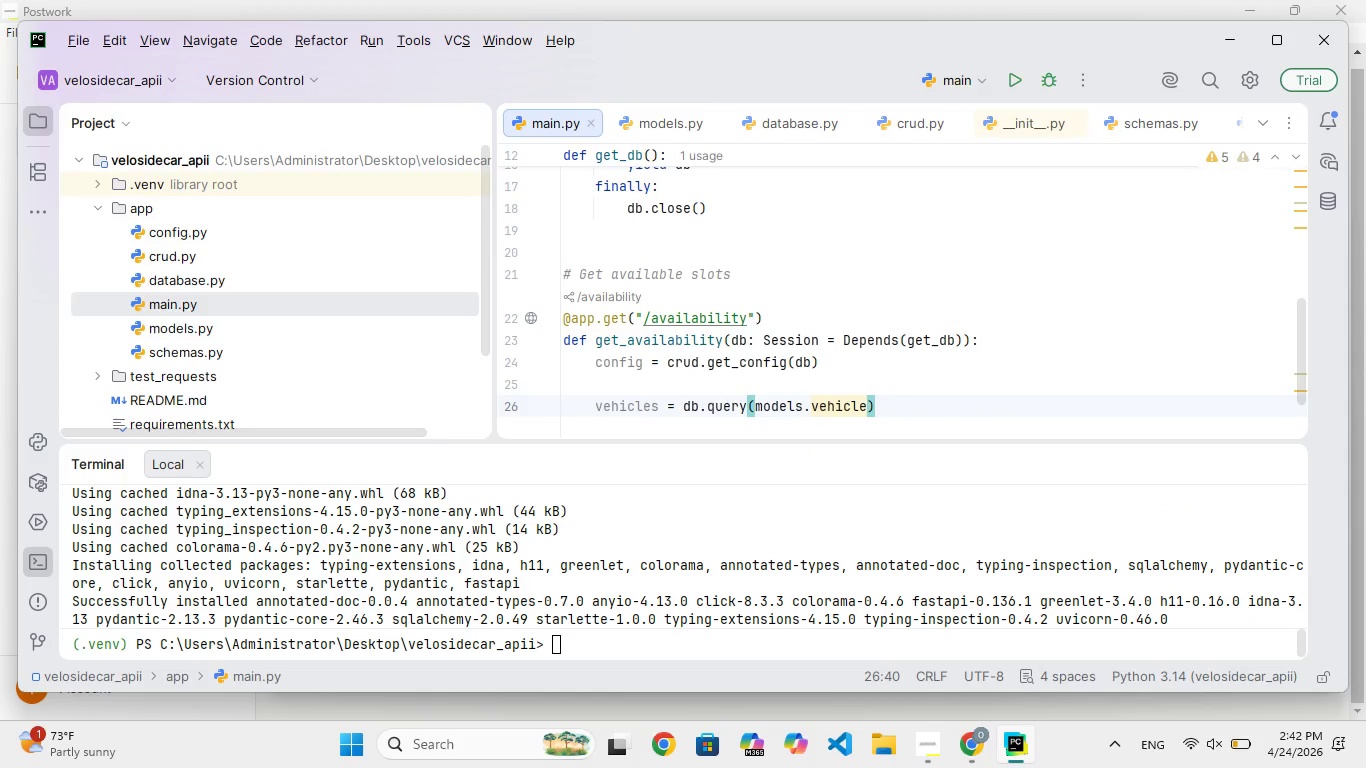 
type(.a;)
key(Backspace)
type(ll)
 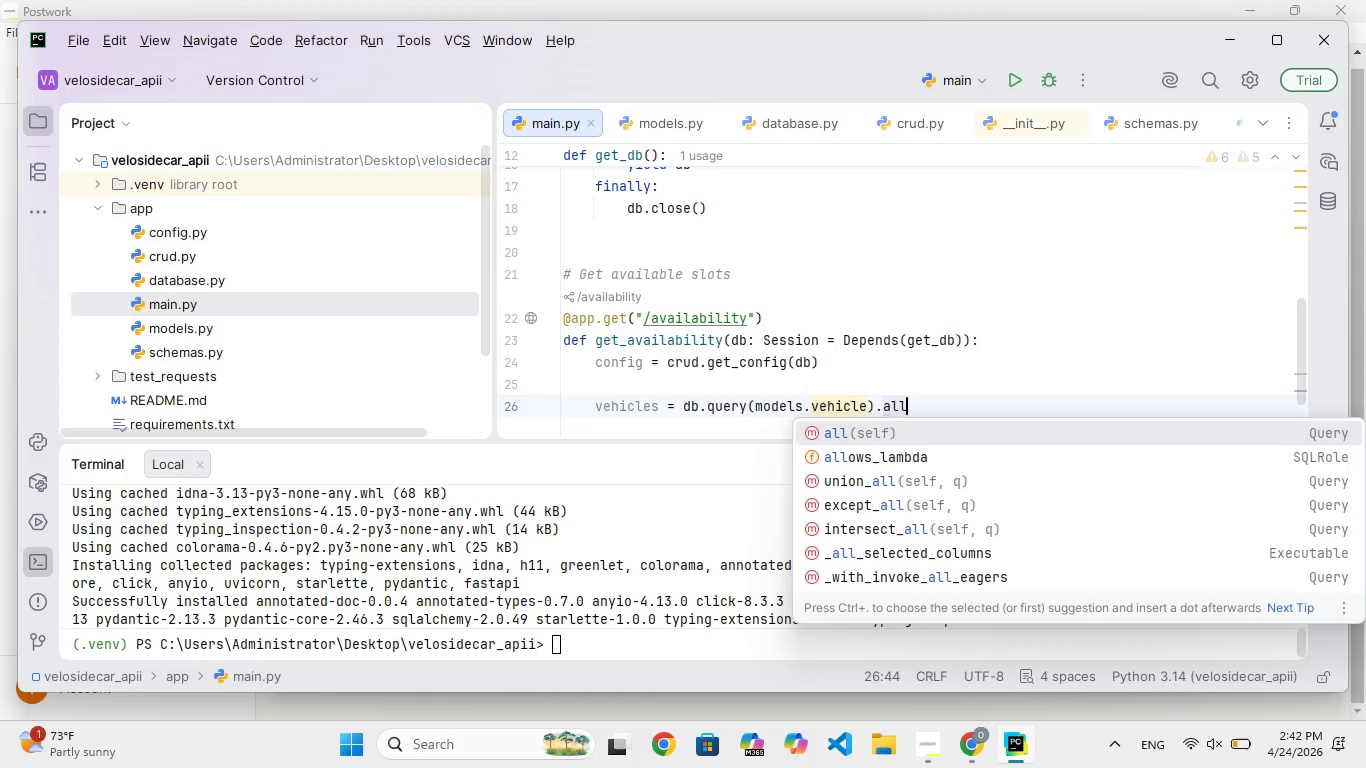 
key(Enter)
 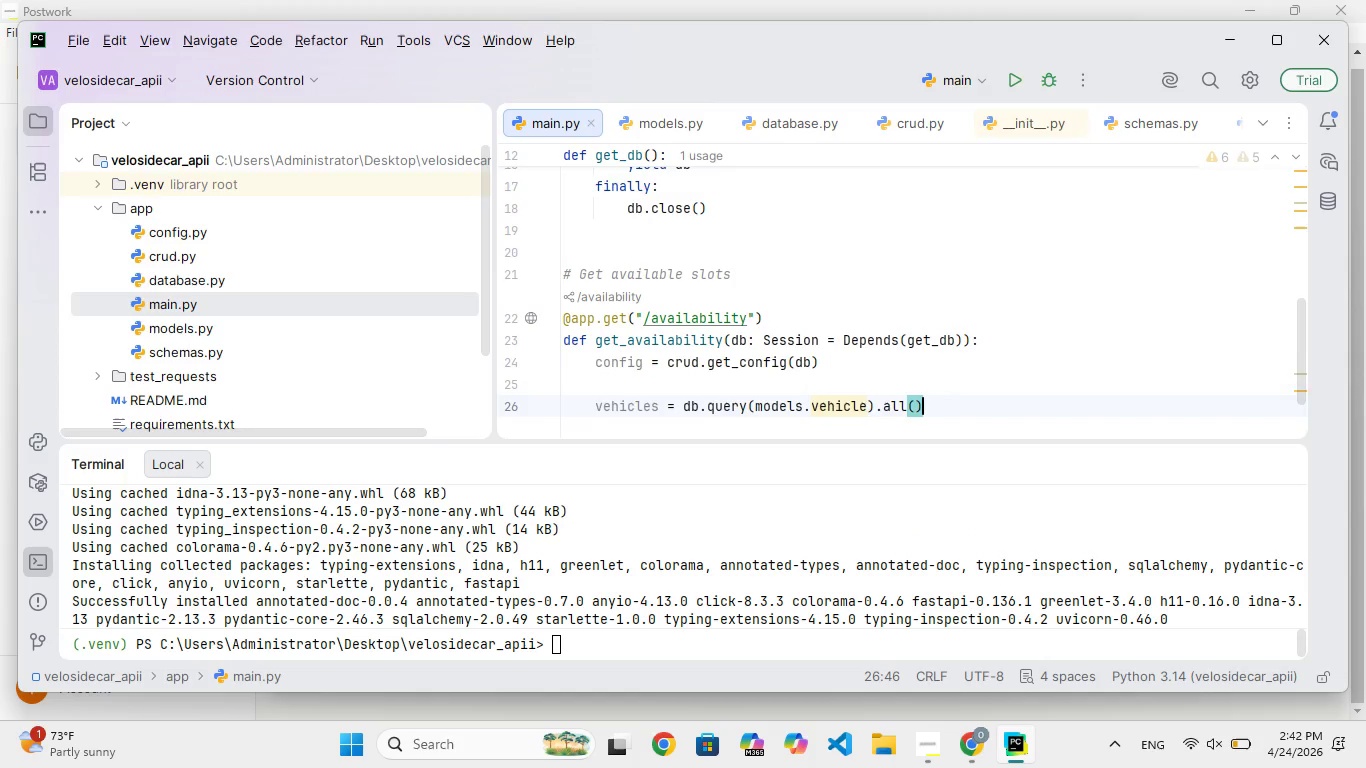 
key(Enter)
 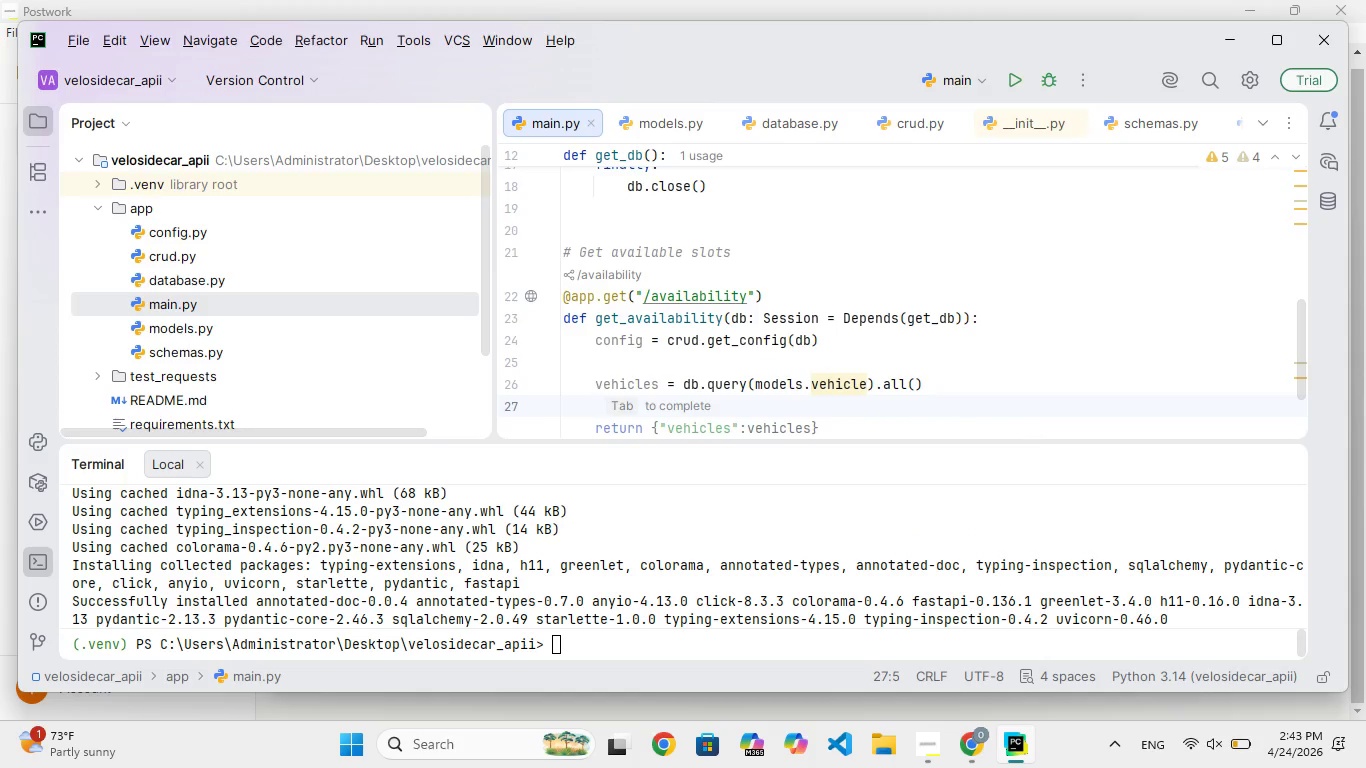 
type(resurt)
key(Backspace)
type(t)
key(Backspace)
key(Backspace)
type(t)
 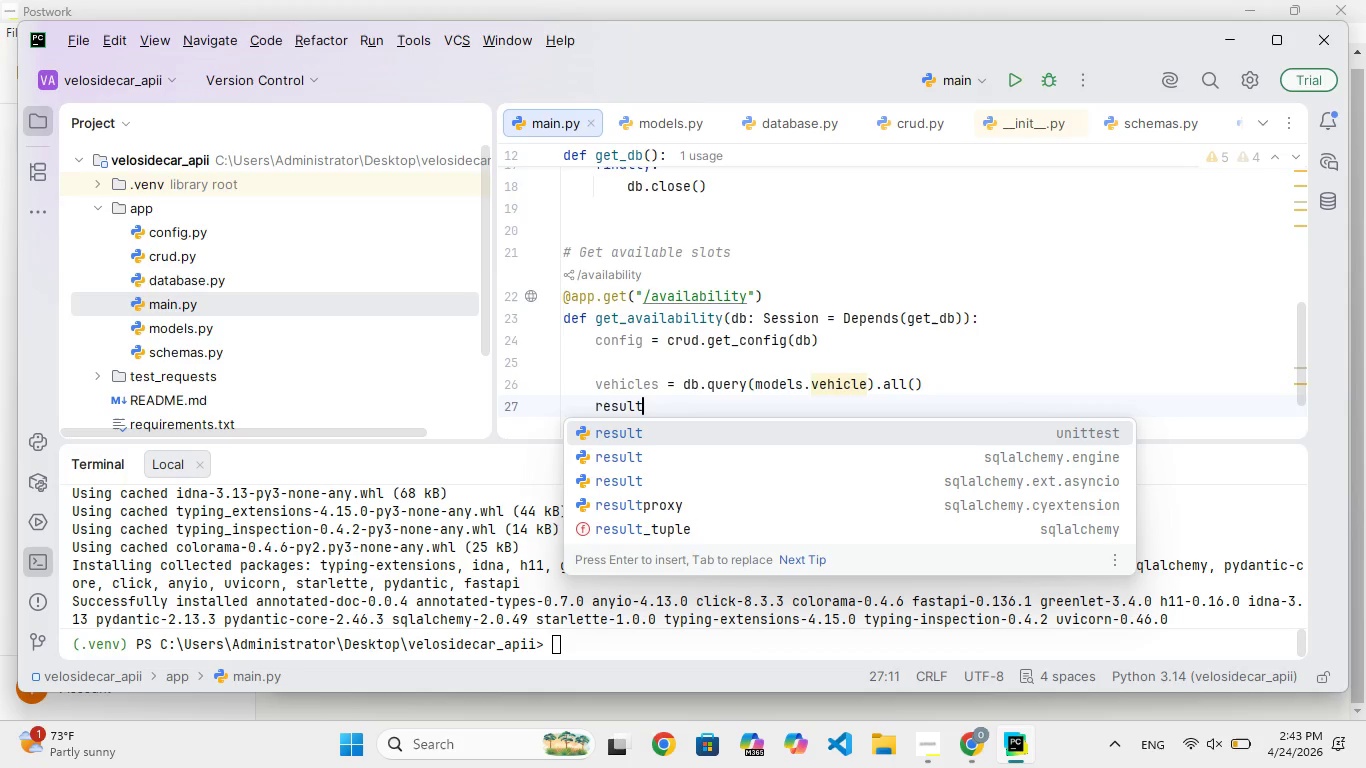 
hold_key(key=L, duration=0.38)
 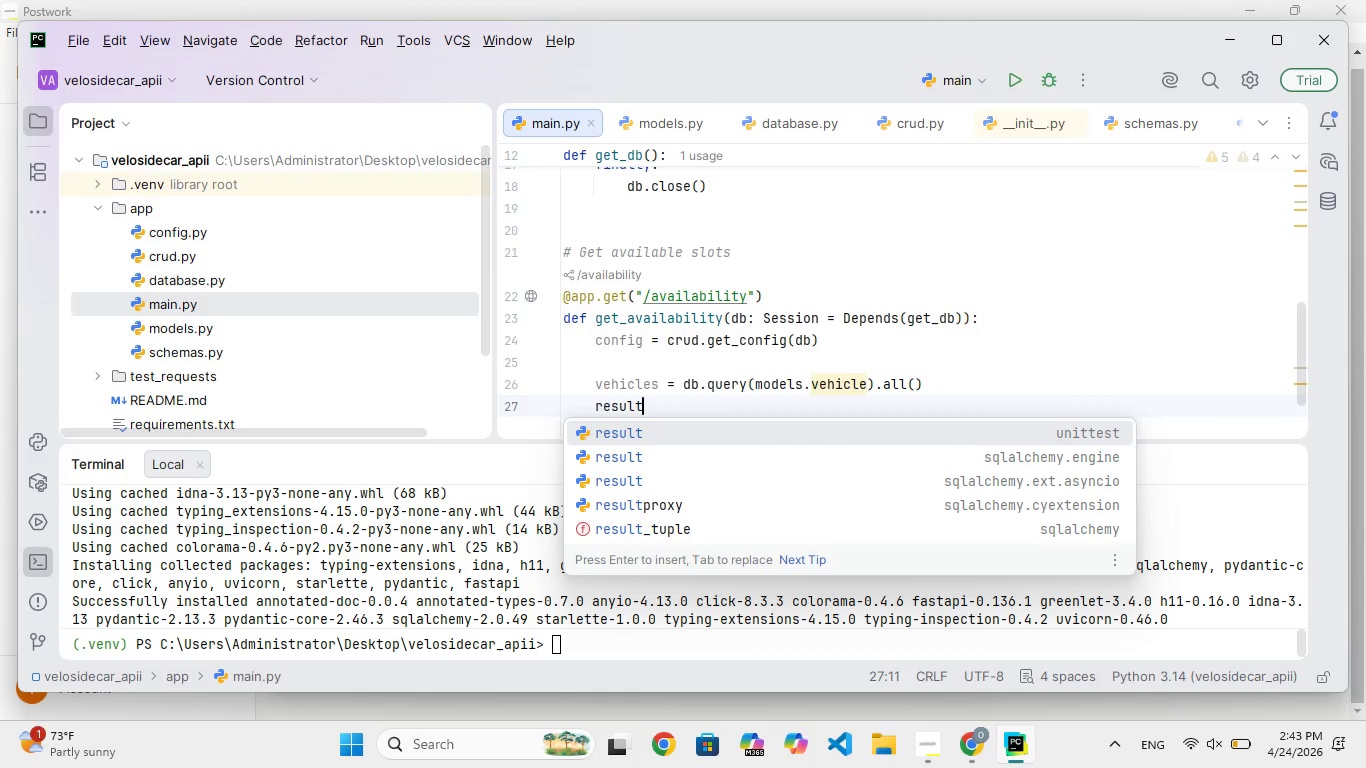 
key(S)
 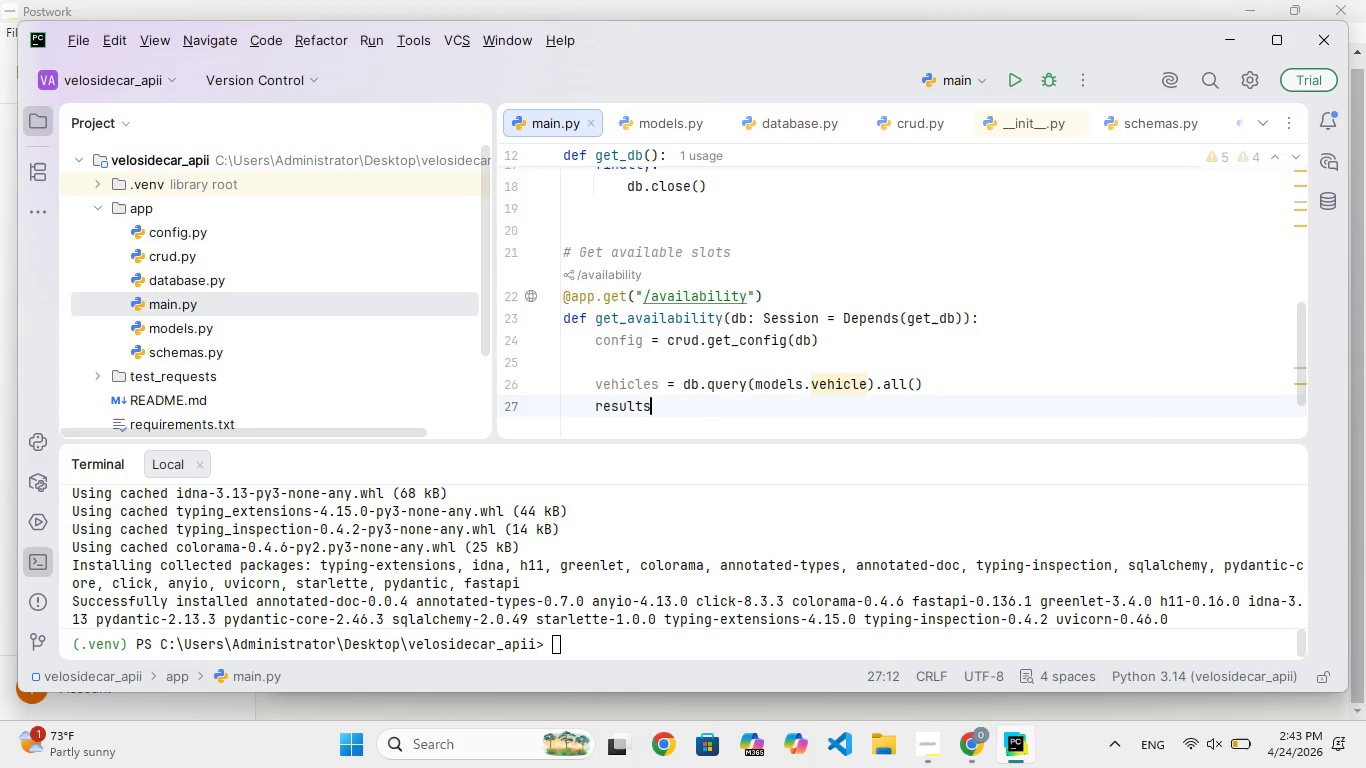 
key(Space)
 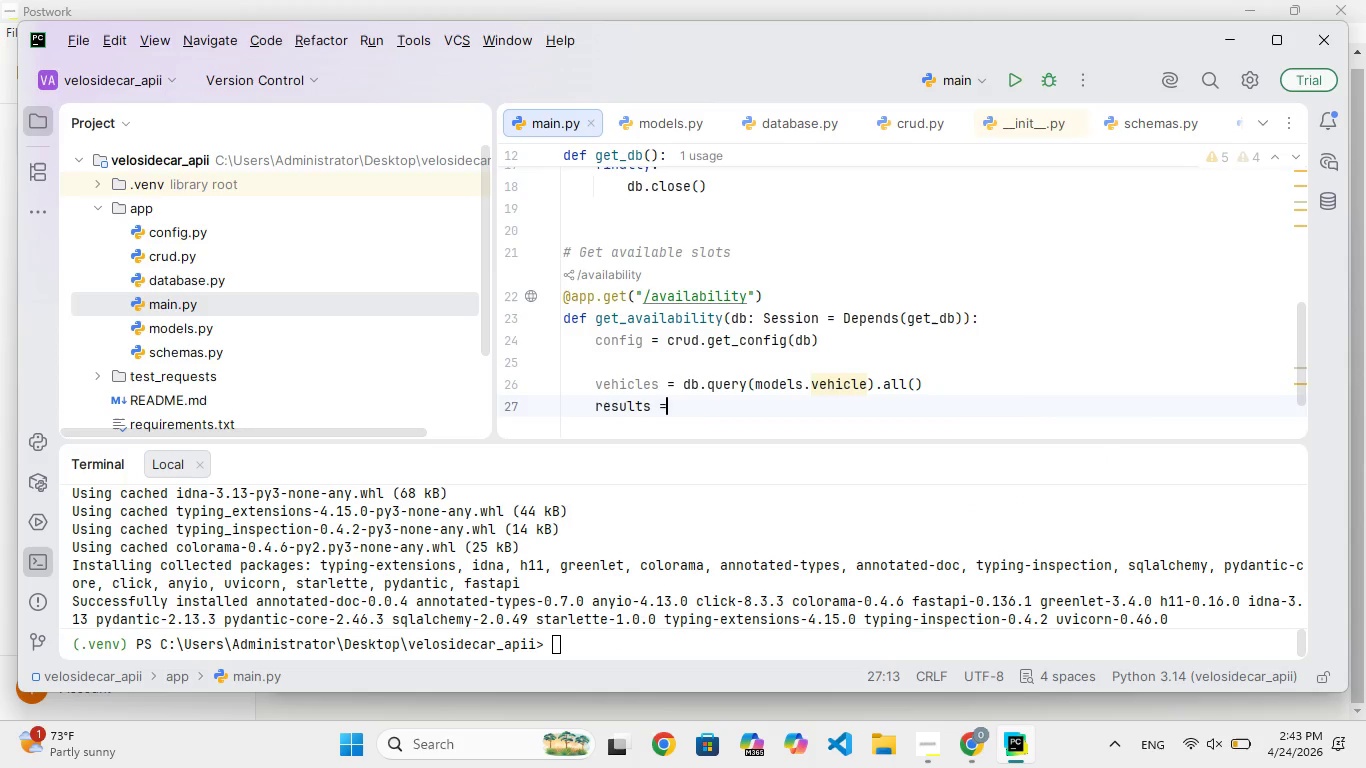 
key(Equal)
 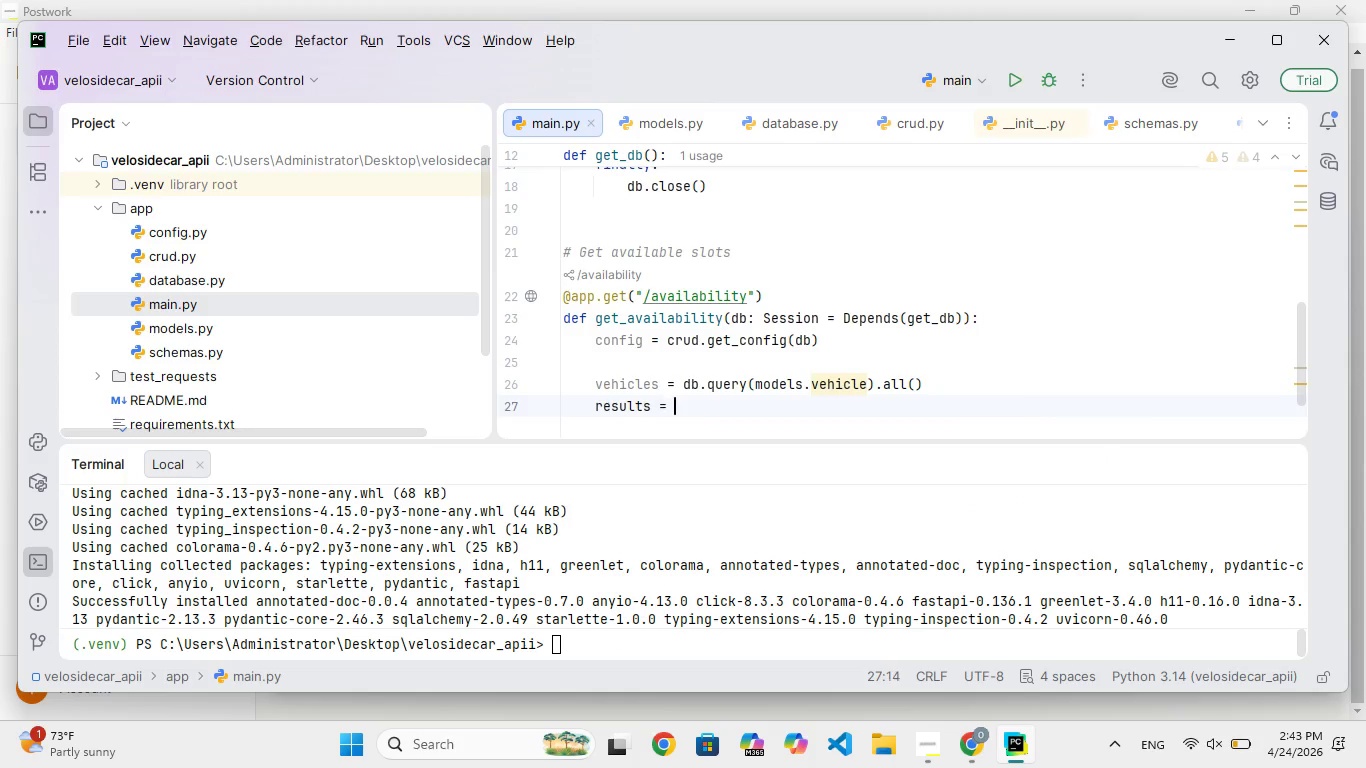 
key(Space)
 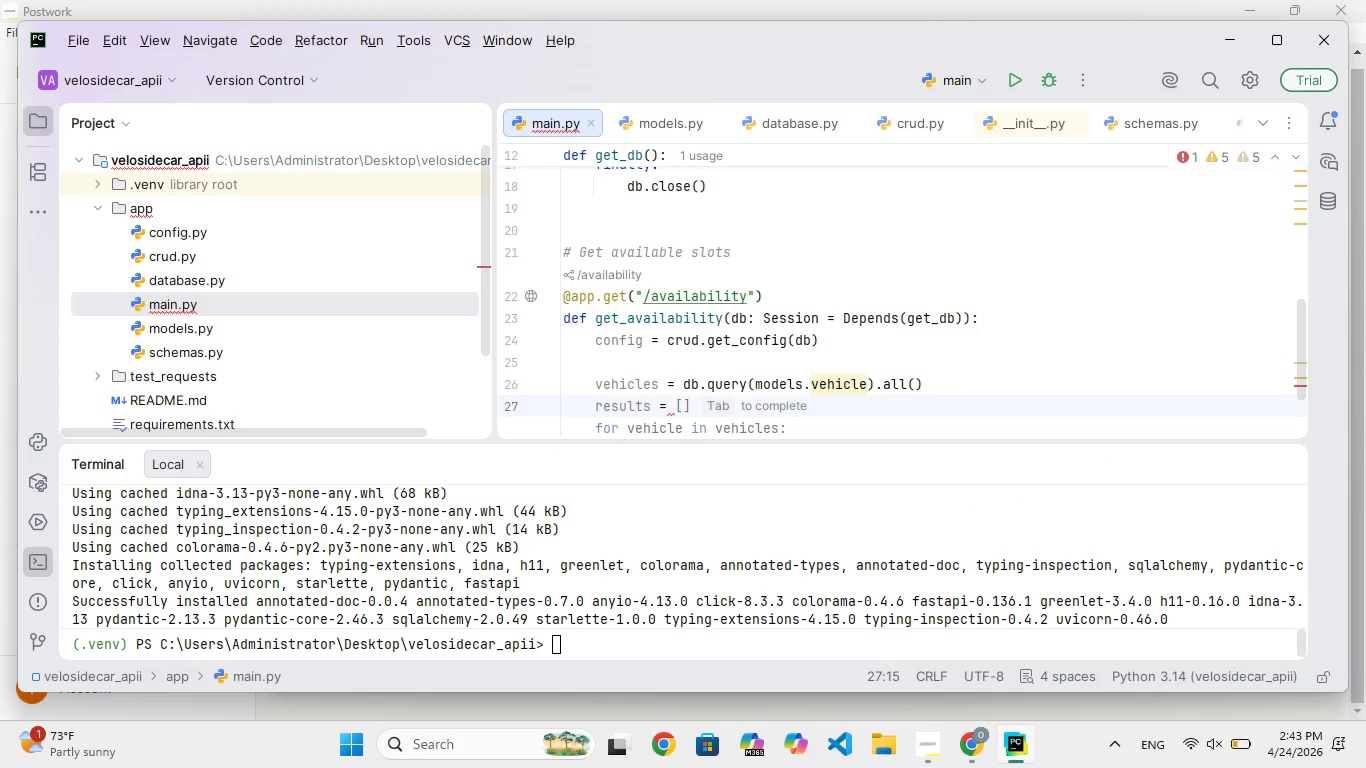 
key(BracketLeft)
 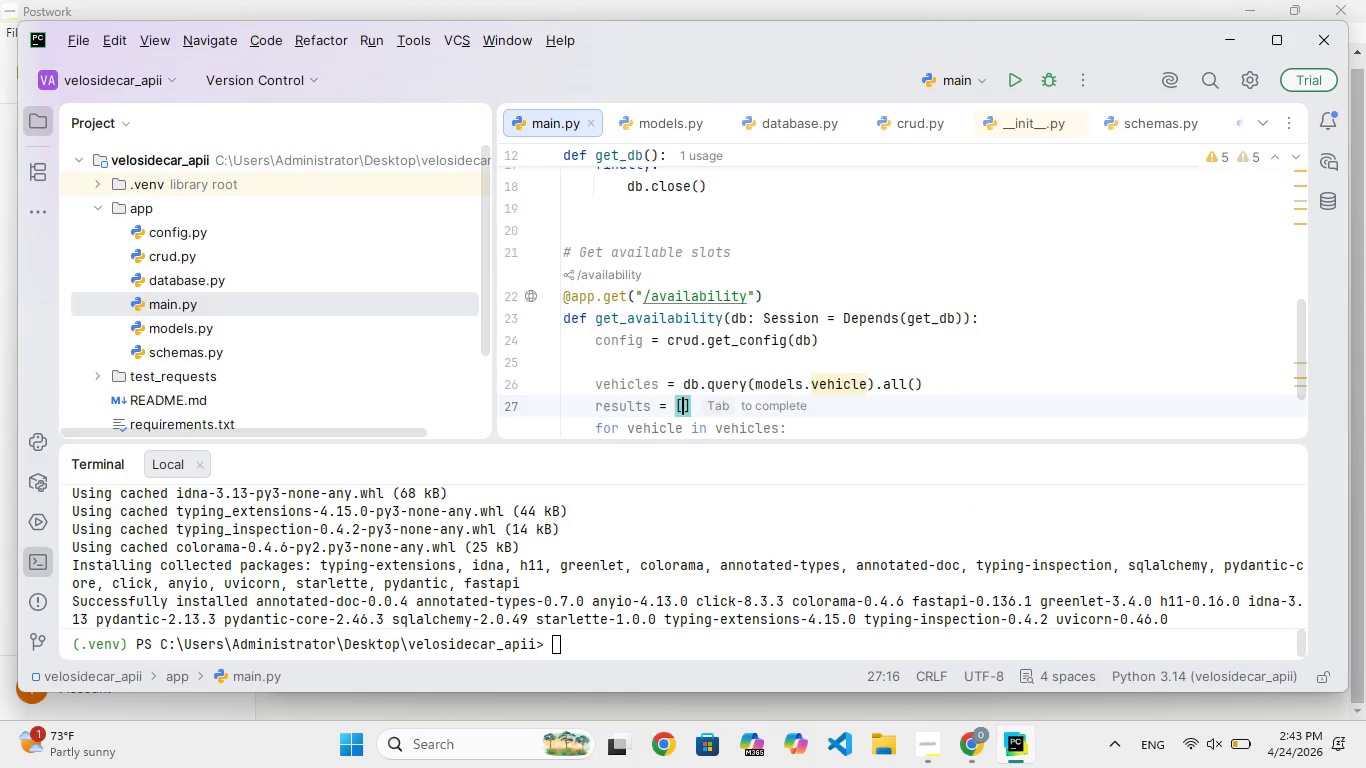 
key(ArrowRight)
 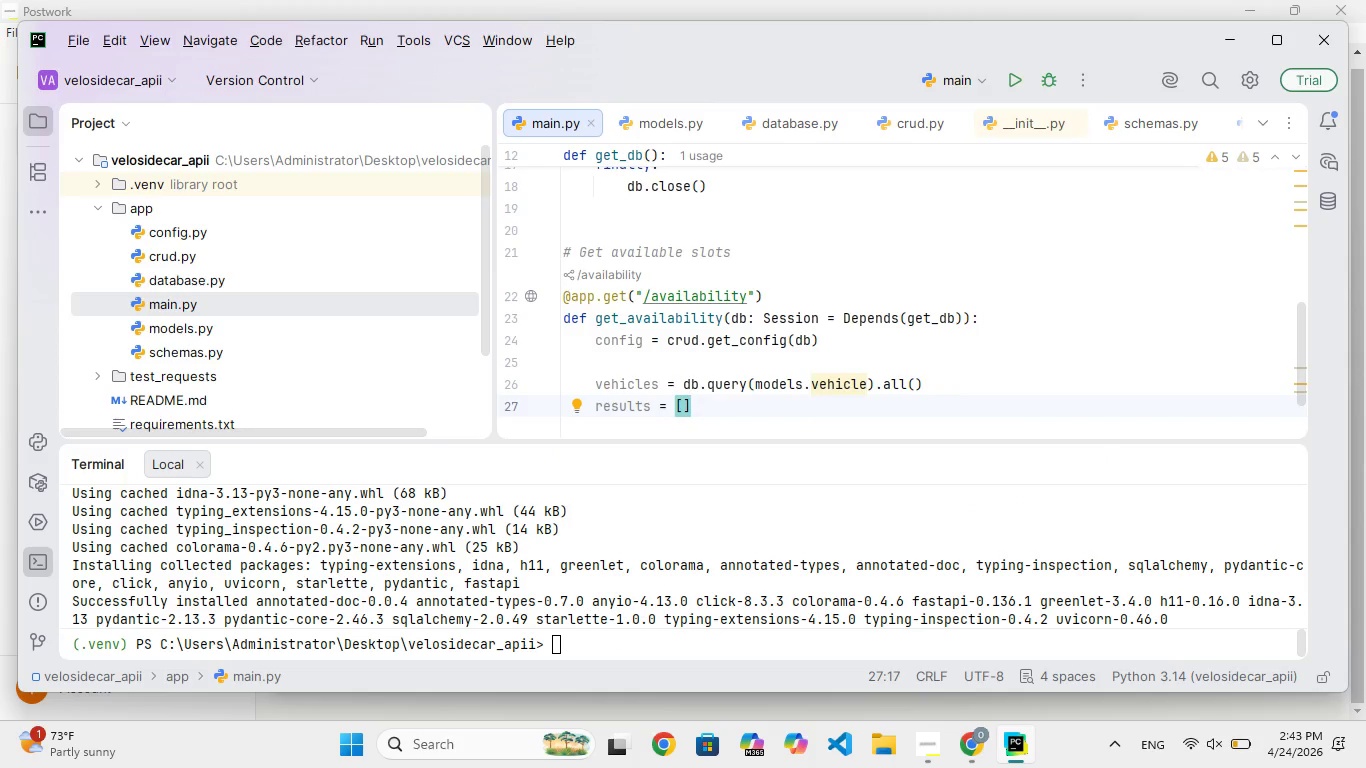 
key(Enter)
 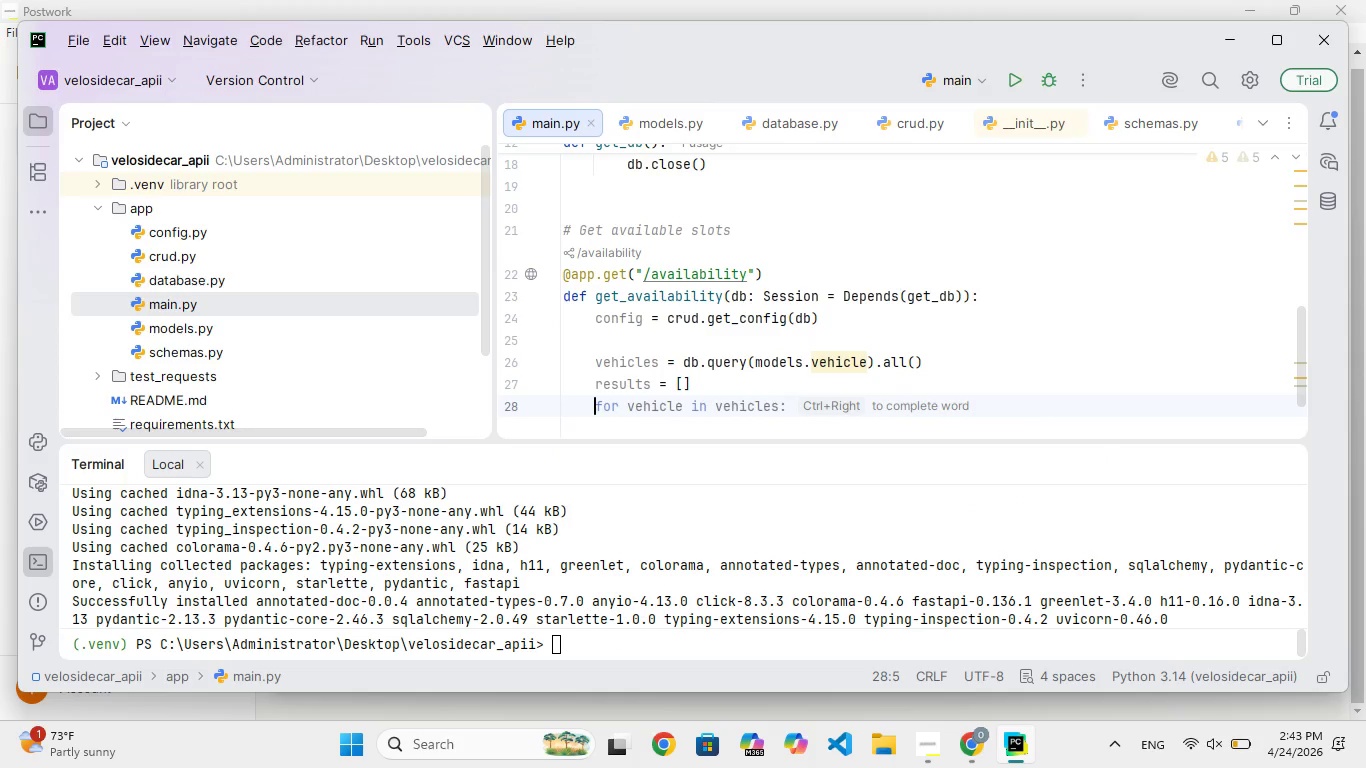 
key(Enter)
 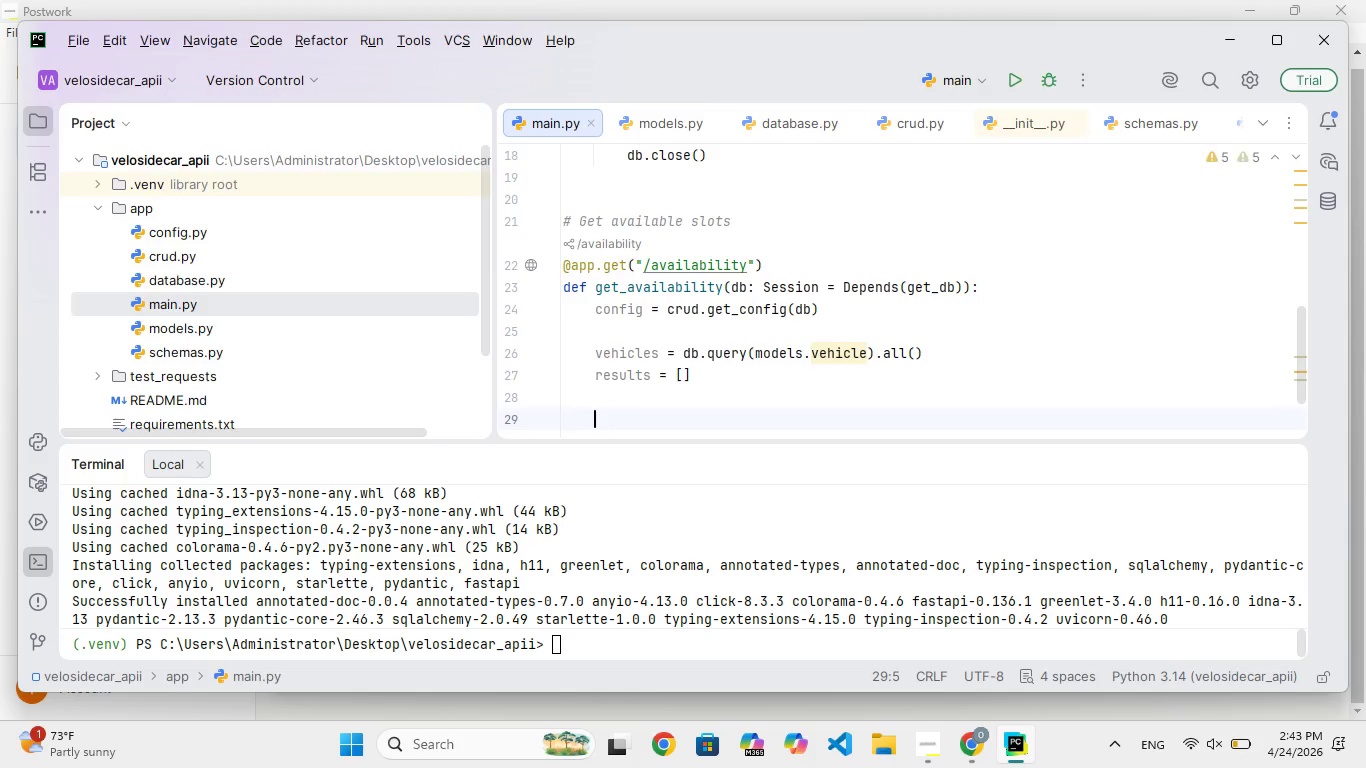 
type(for)
key(Backspace)
key(Backspace)
type(or v in veicles:)
 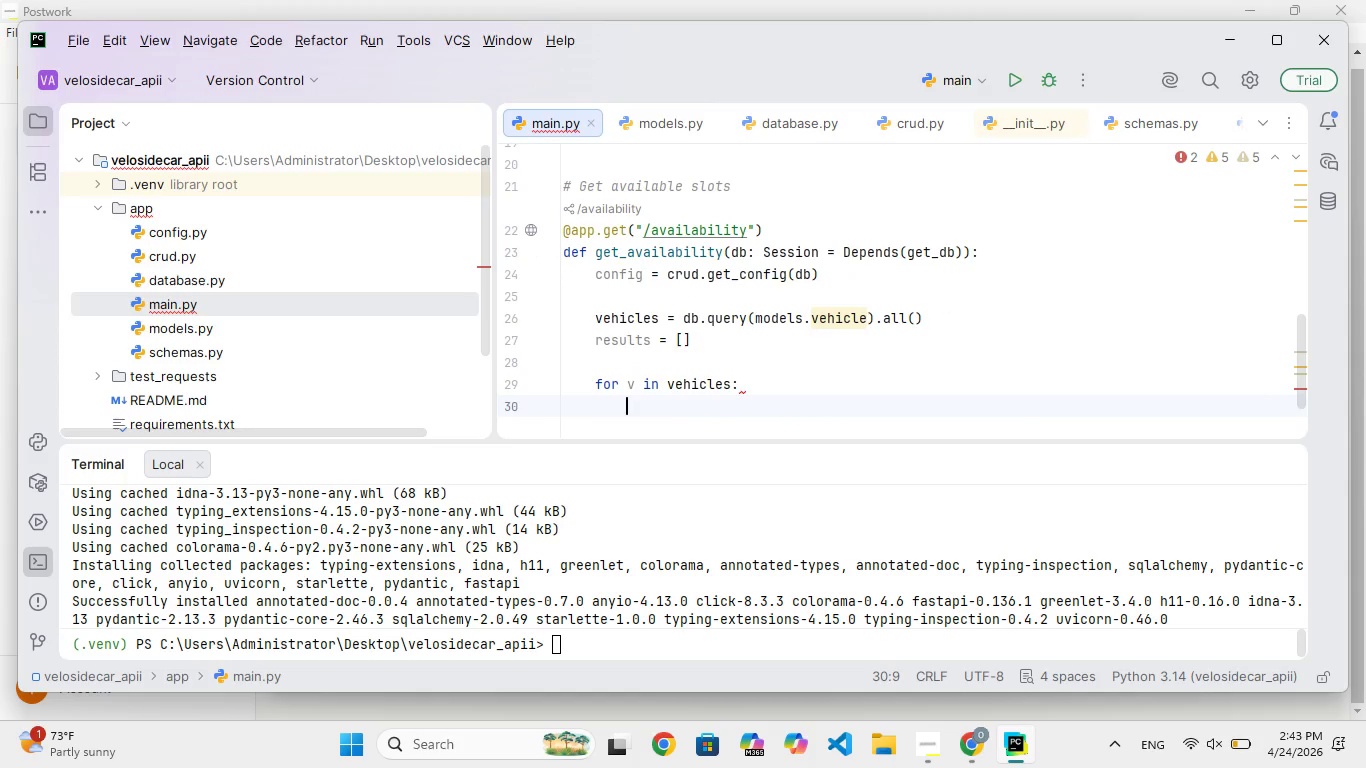 
hold_key(key=H, duration=0.31)
 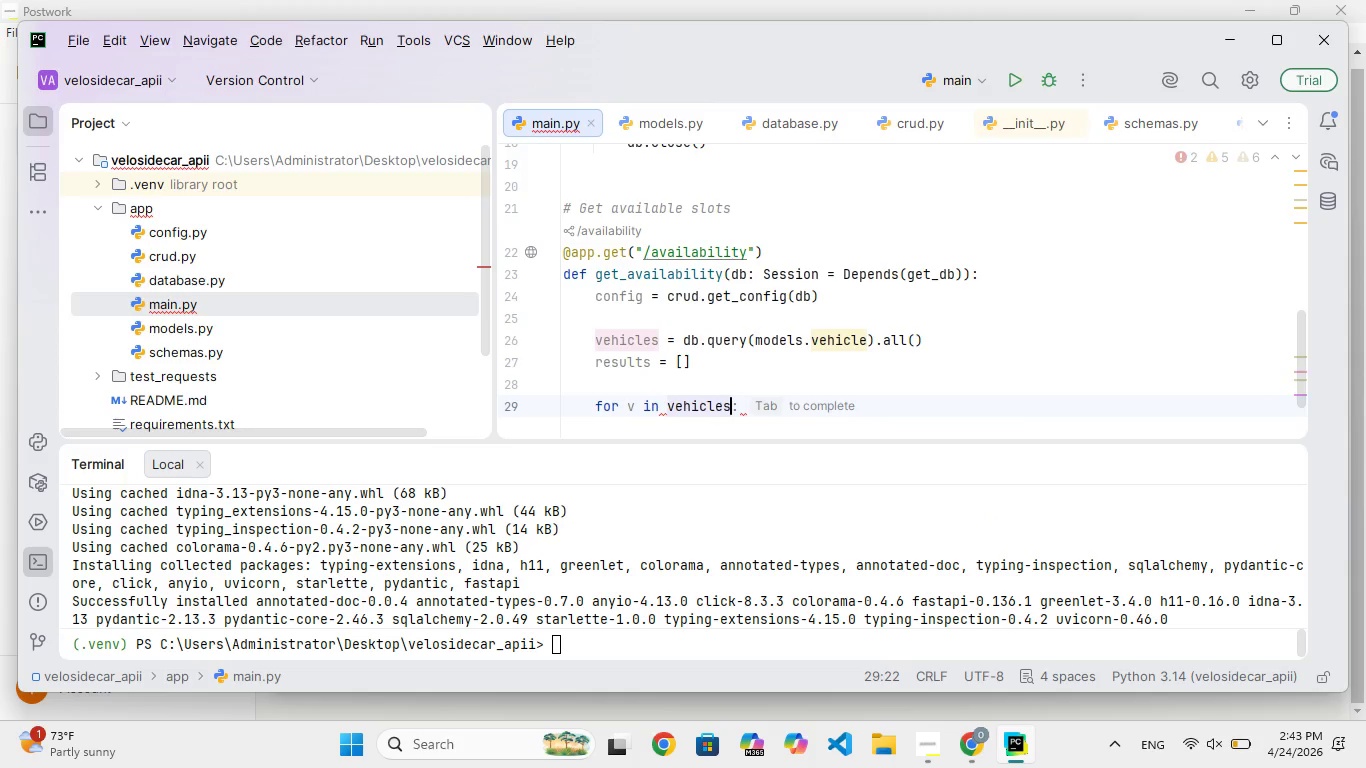 
key(Enter)
 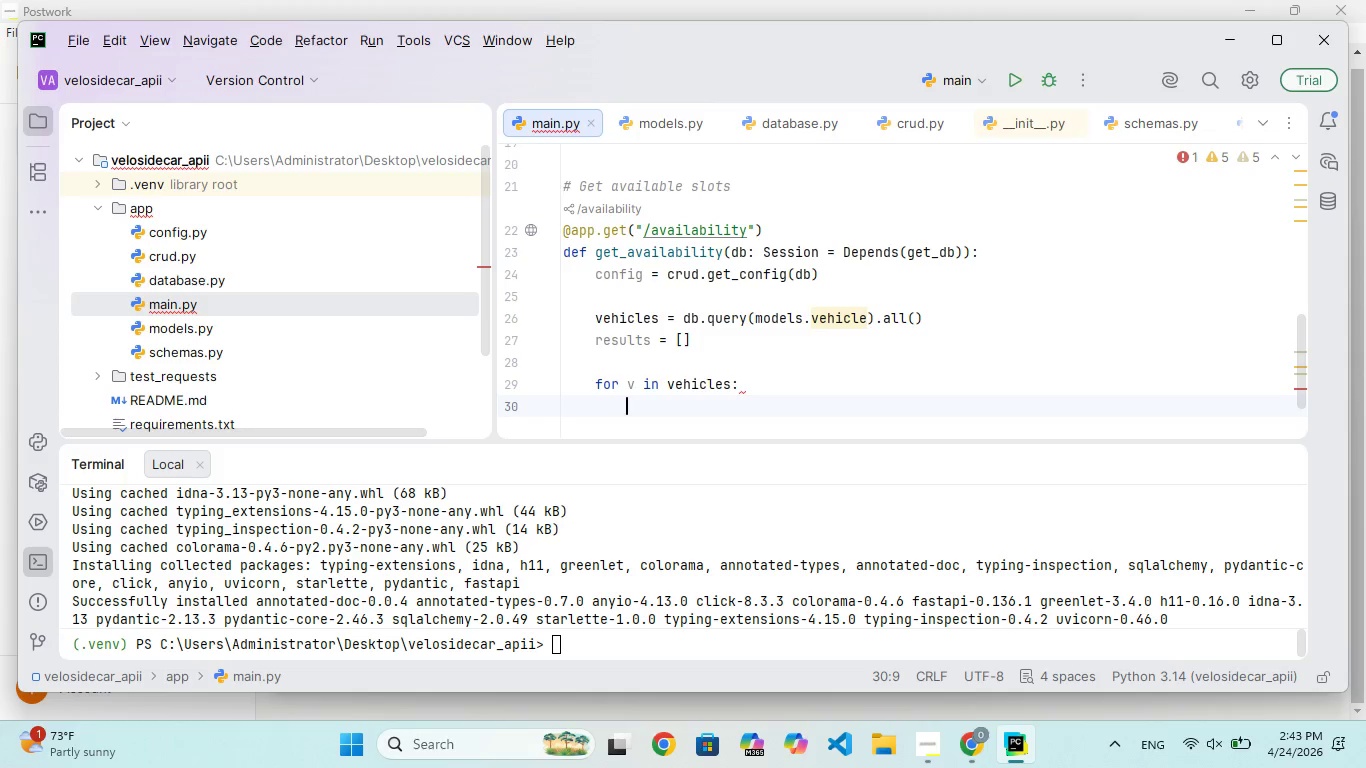 
wait(26.47)
 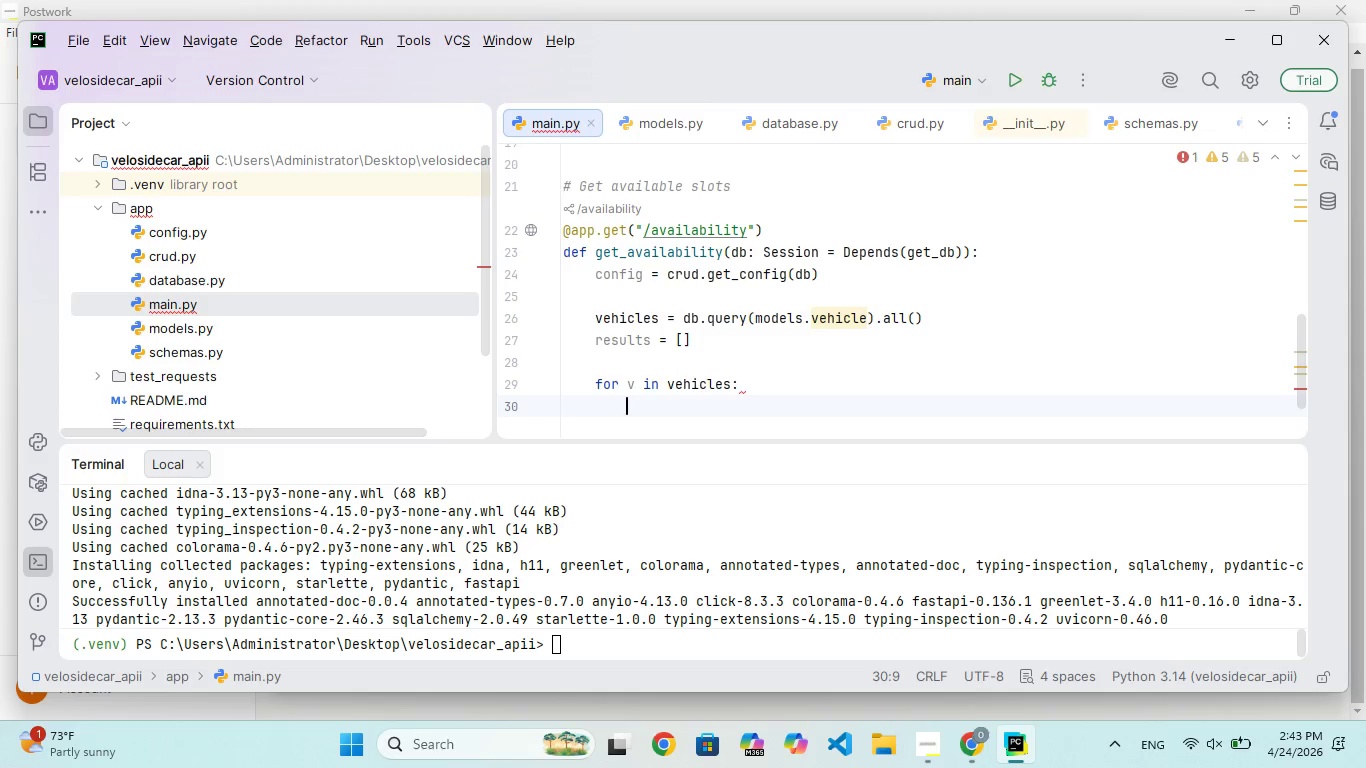 
key(VolumeUp)
 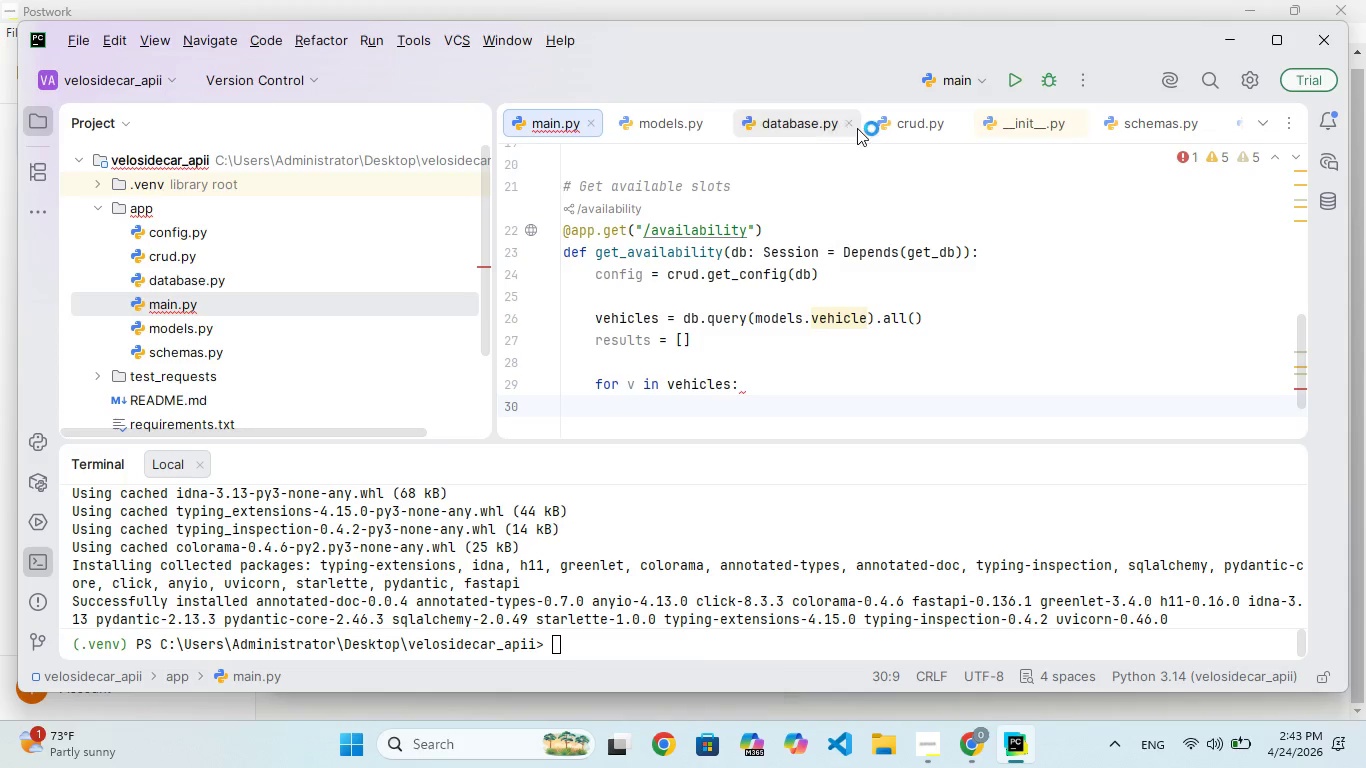 
left_click([930, 373])
 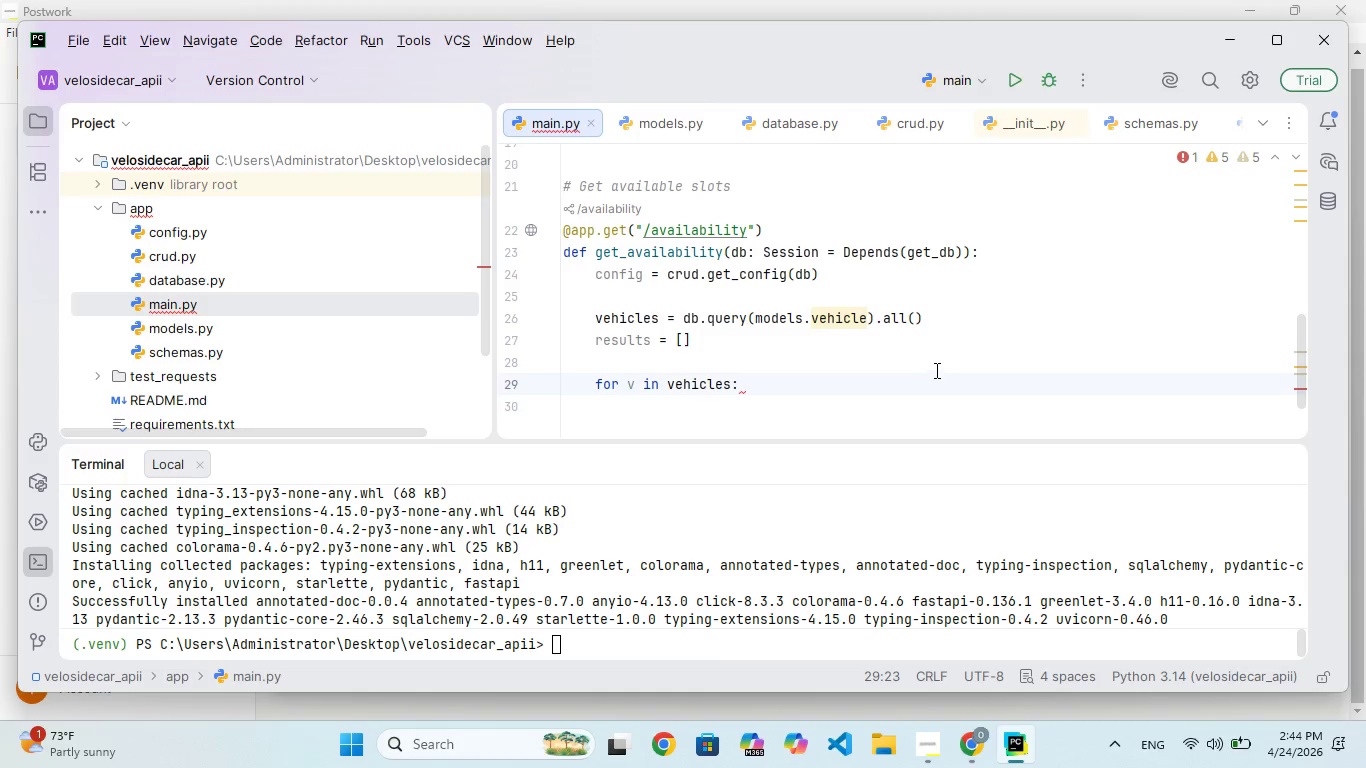 
scroll: coordinate [942, 369], scroll_direction: up, amount: 187.0
 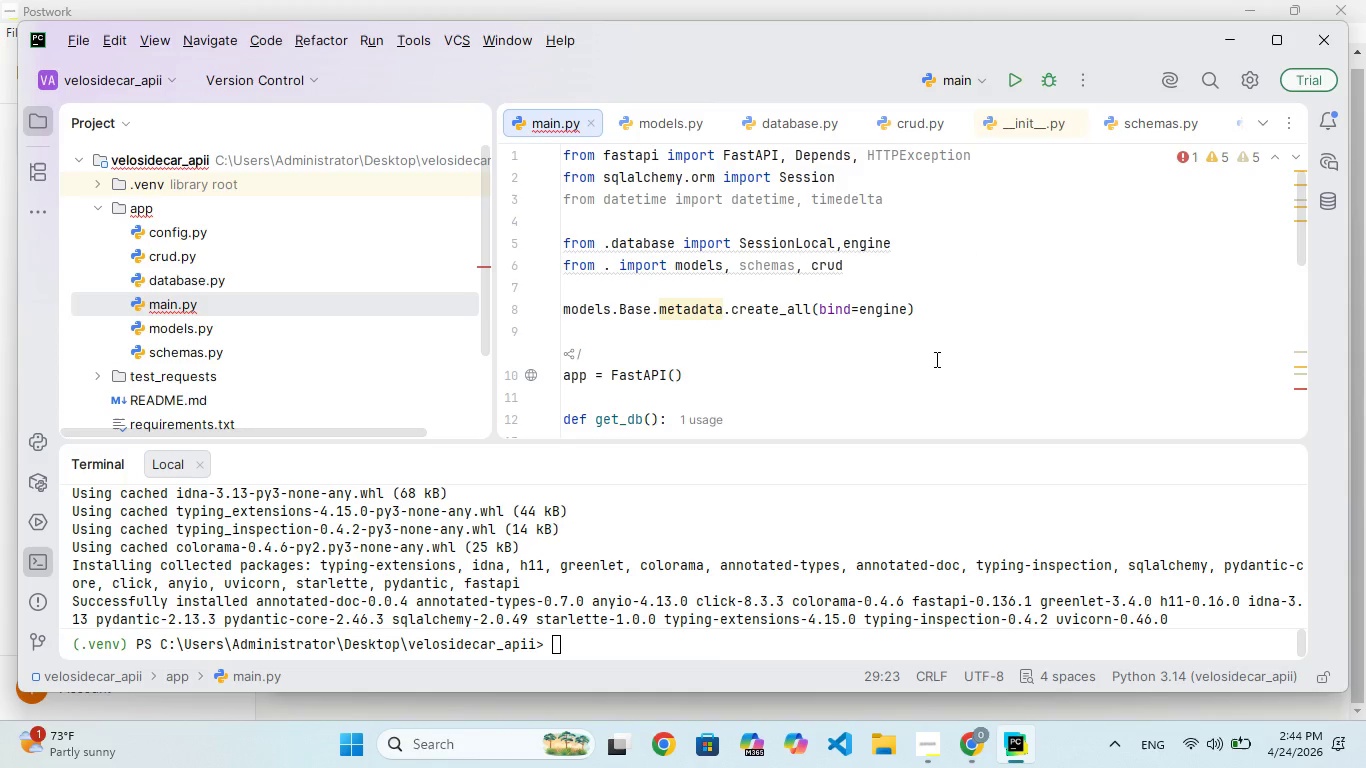 
scroll: coordinate [935, 359], scroll_direction: down, amount: 2.0
 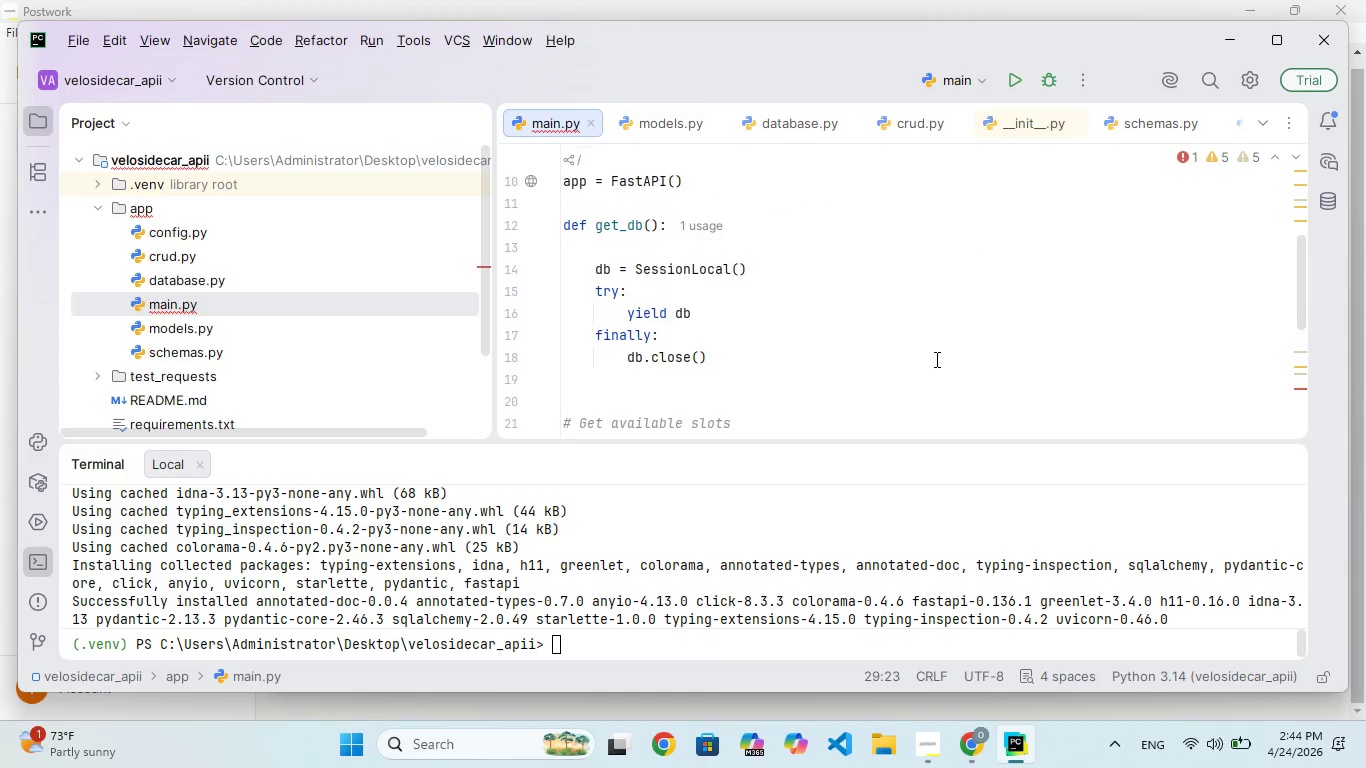 
scroll: coordinate [938, 359], scroll_direction: up, amount: 73.0
 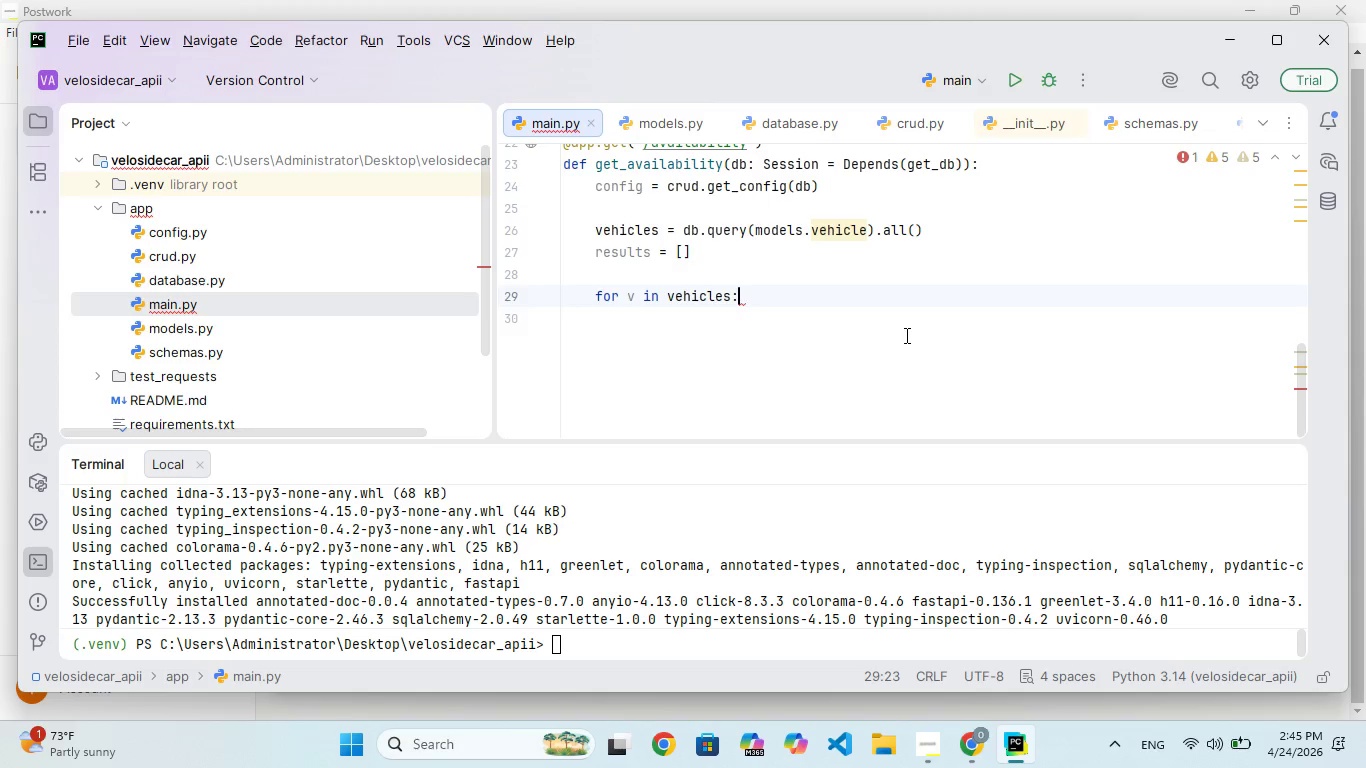 
wait(65.38)
 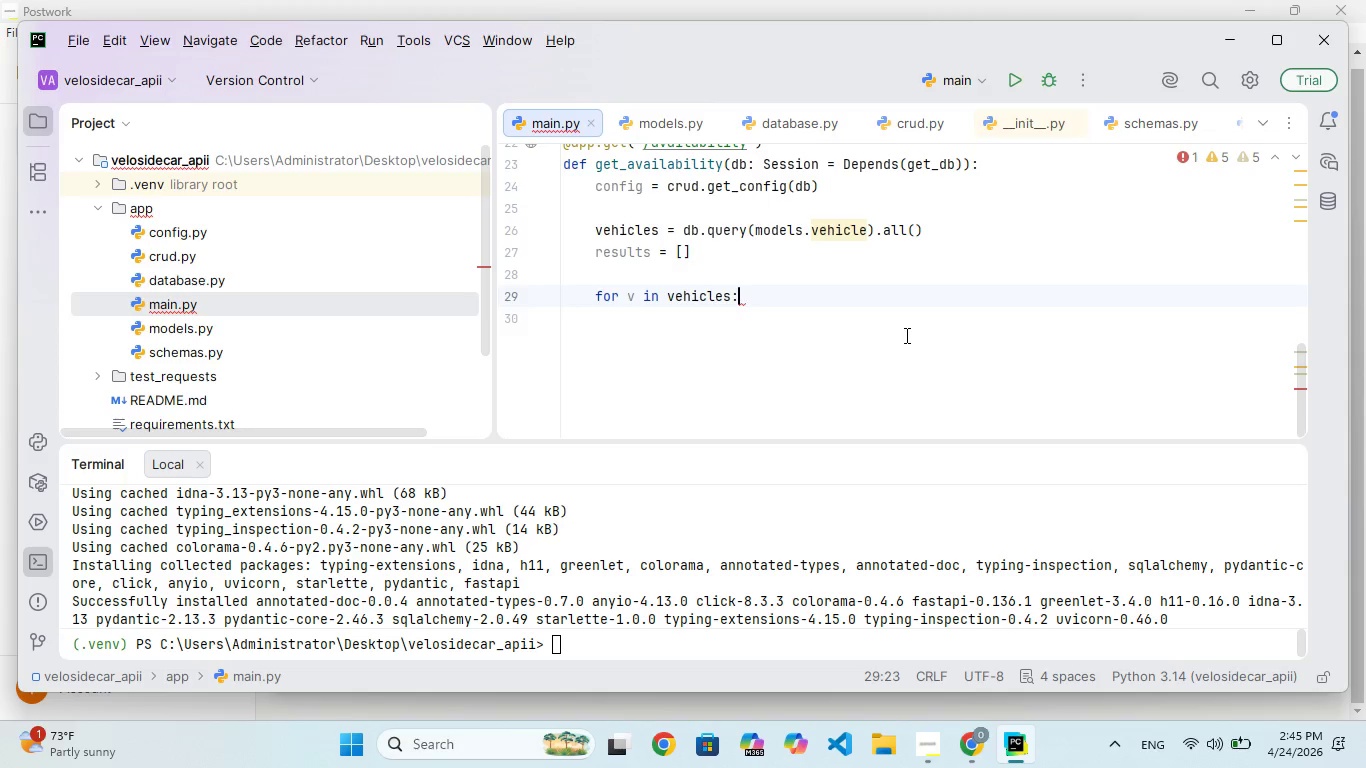 
left_click([955, 237])
 